 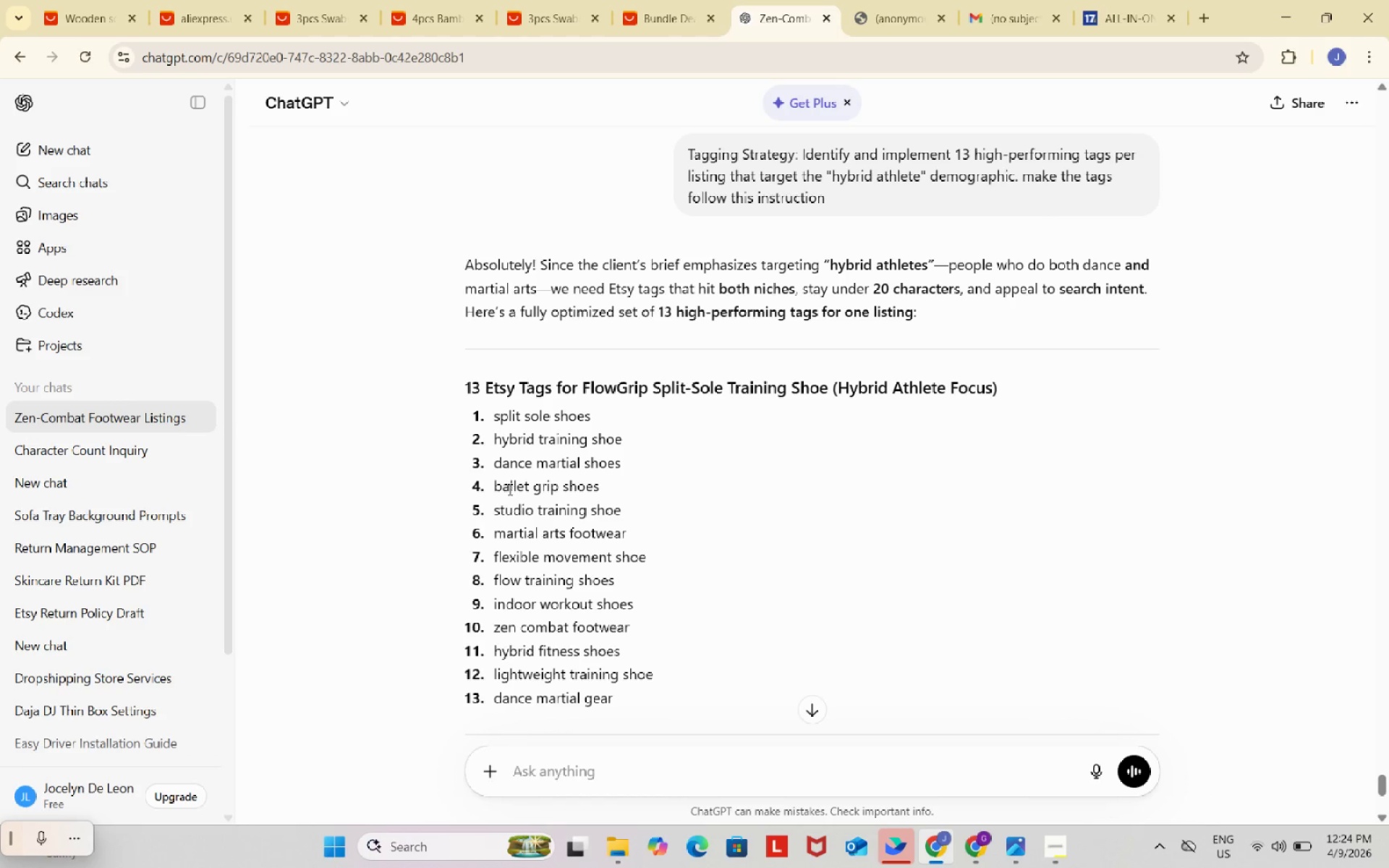 
left_click([986, 846])
 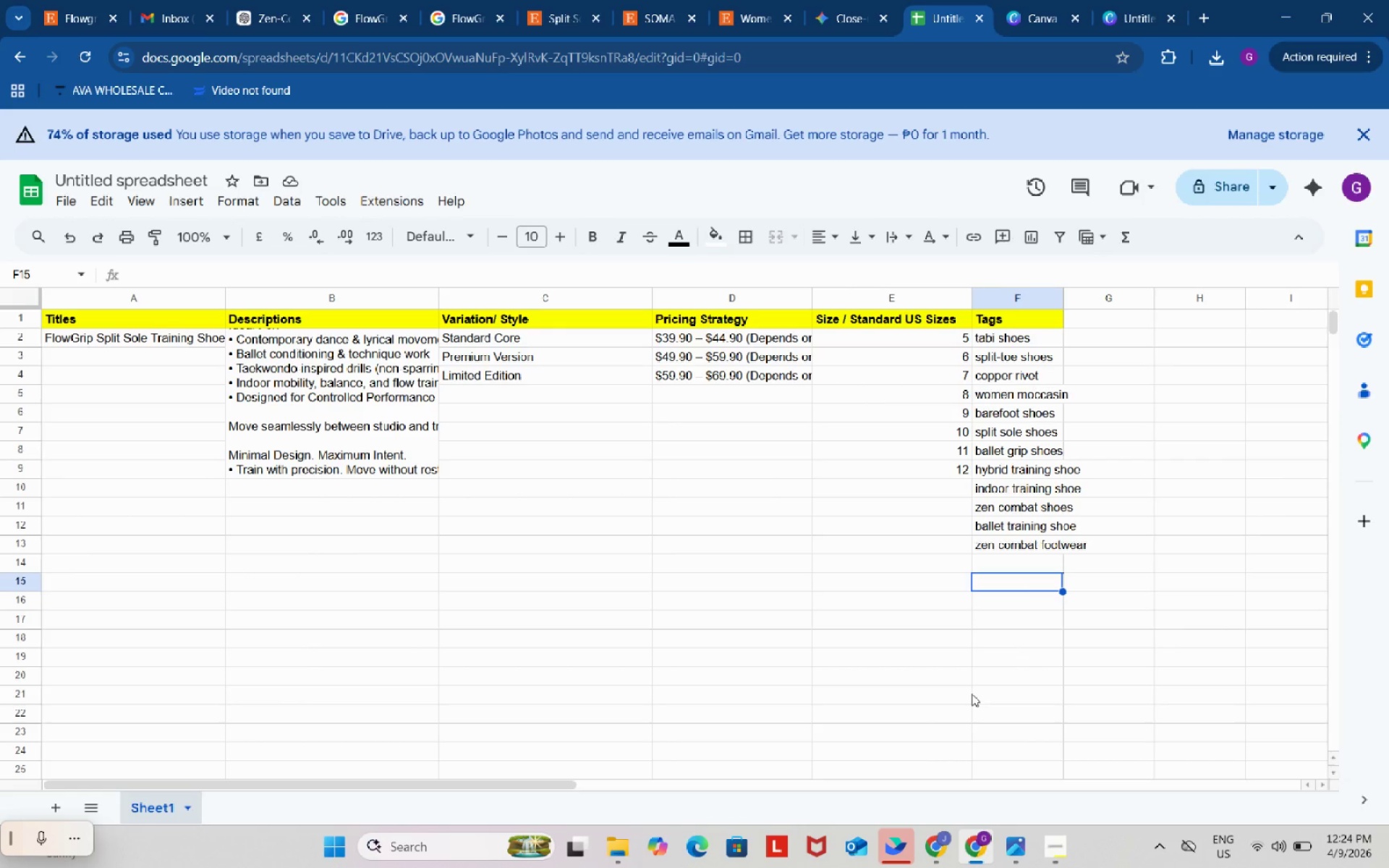 
wait(5.58)
 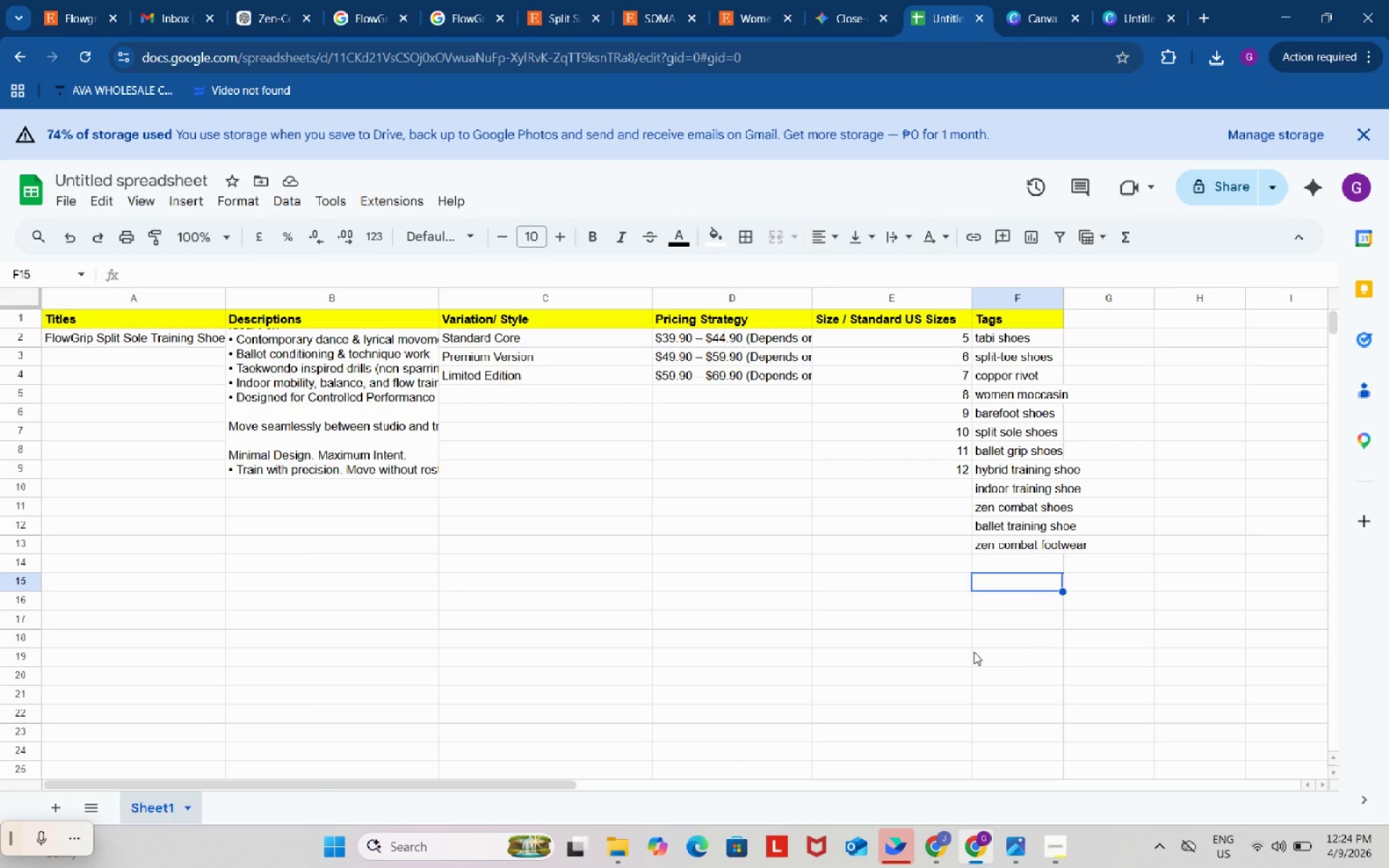 
left_click([940, 842])
 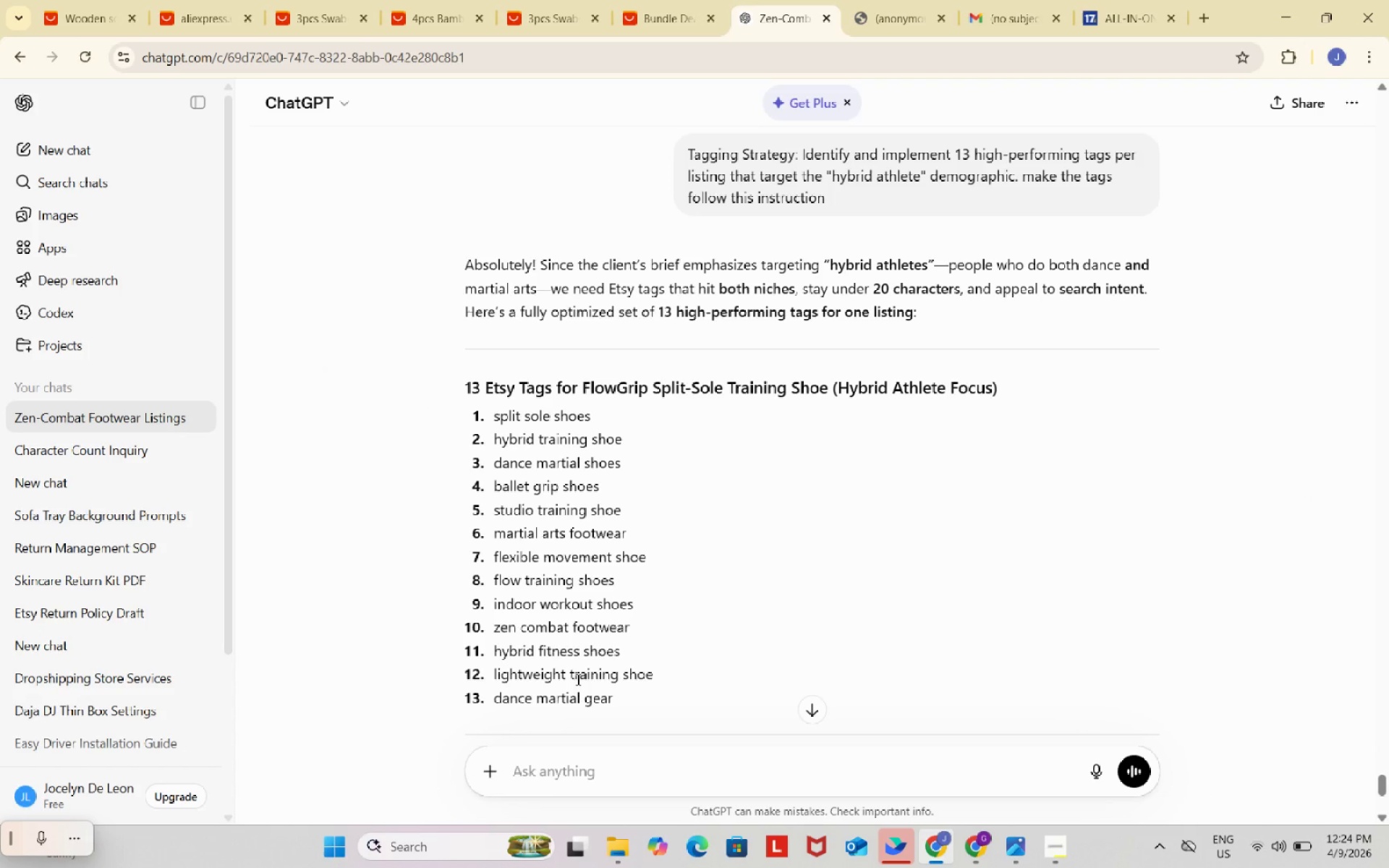 
scroll: coordinate [613, 676], scroll_direction: down, amount: 3.0
 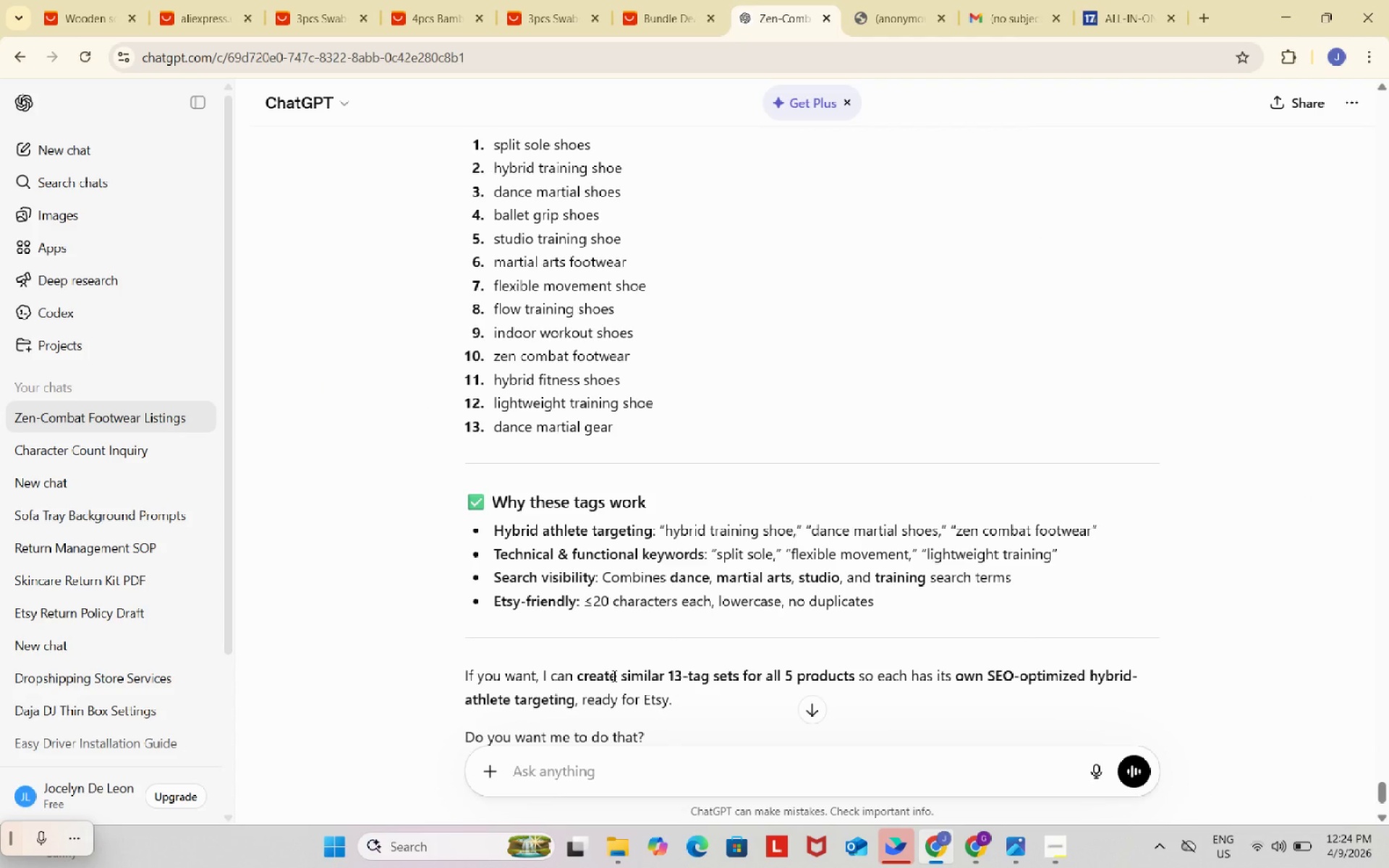 
wait(8.88)
 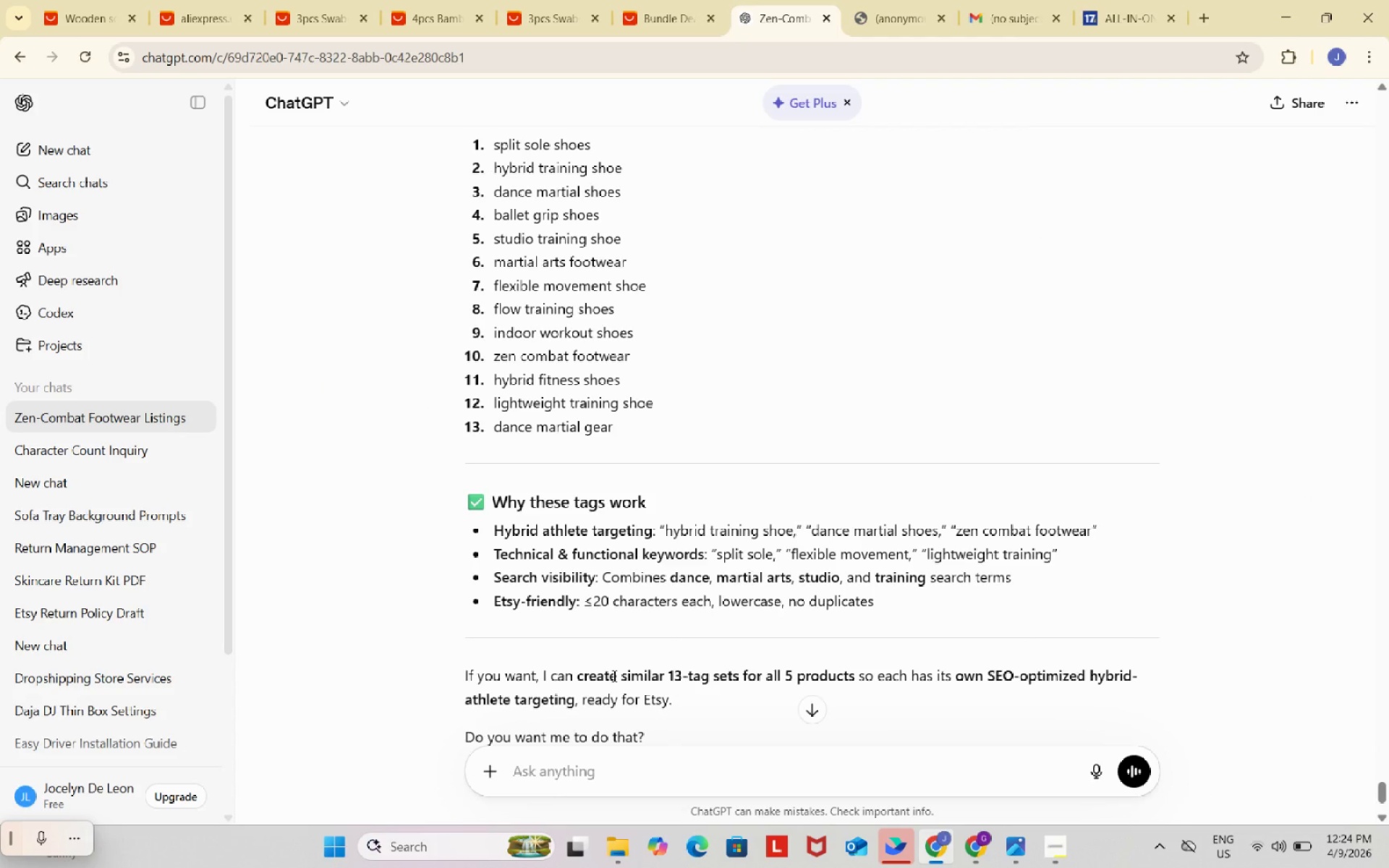 
left_click_drag(start_coordinate=[928, 554], to_coordinate=[1049, 561])
 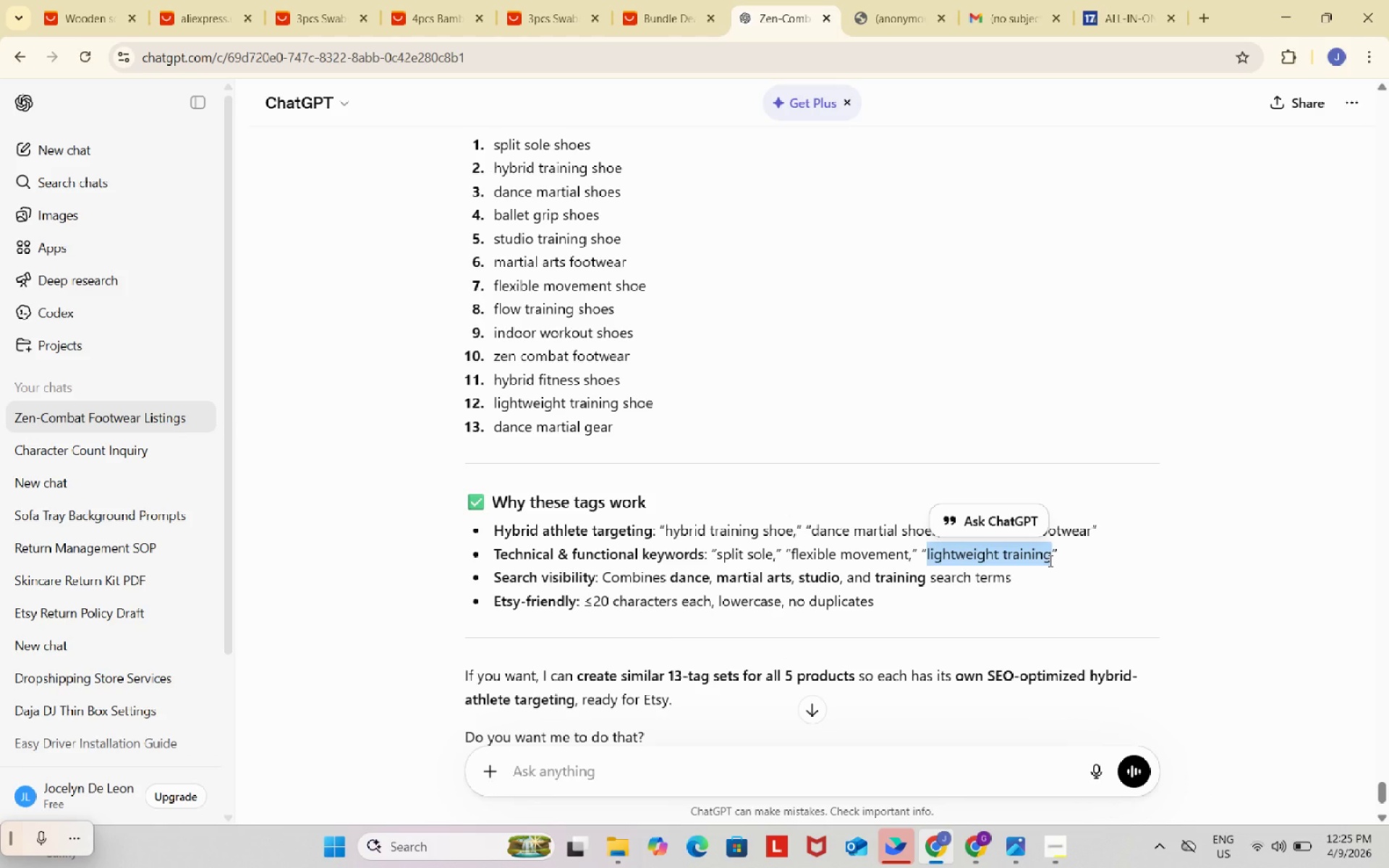 
key(Control+ControlLeft)
 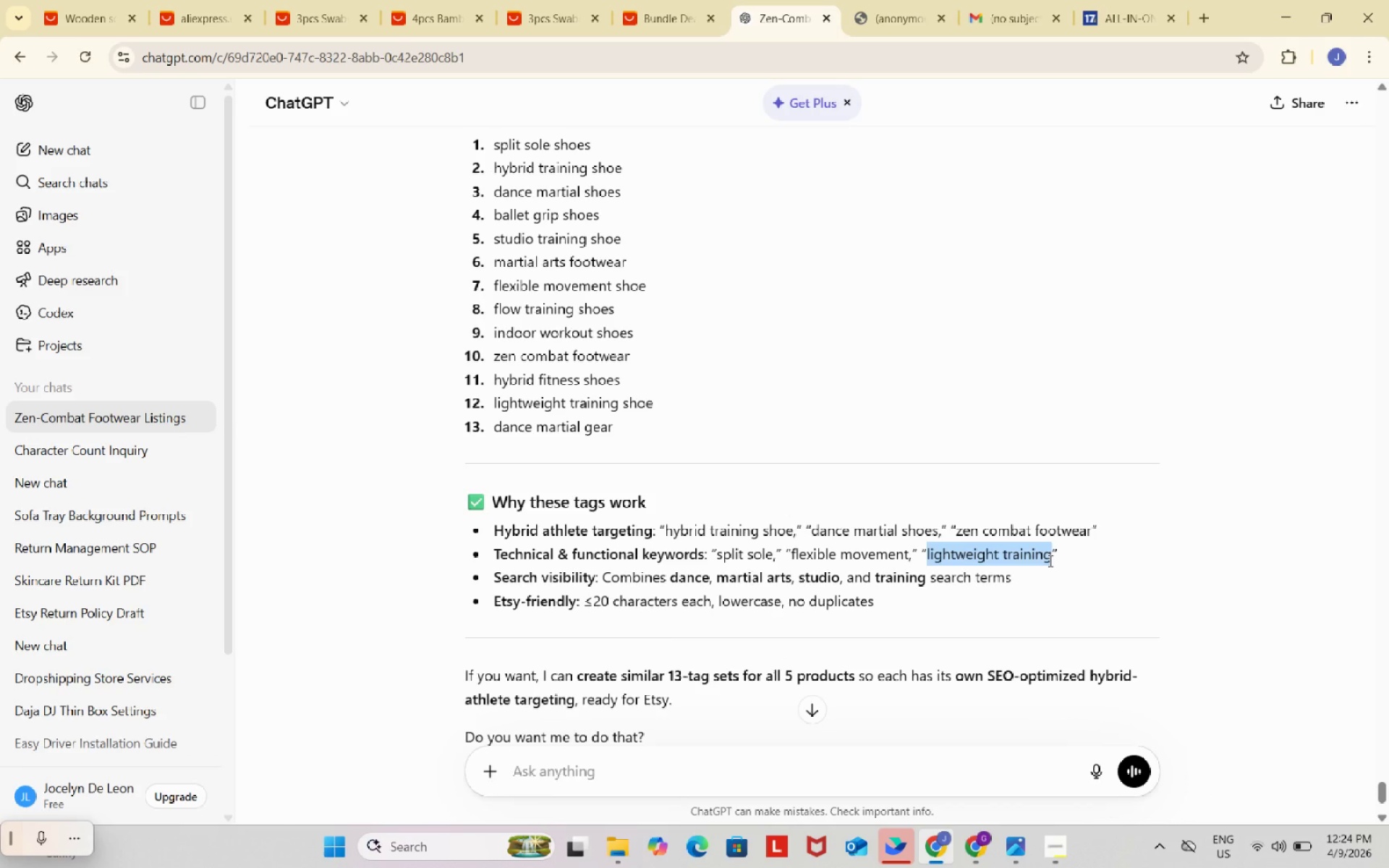 
key(Control+C)
 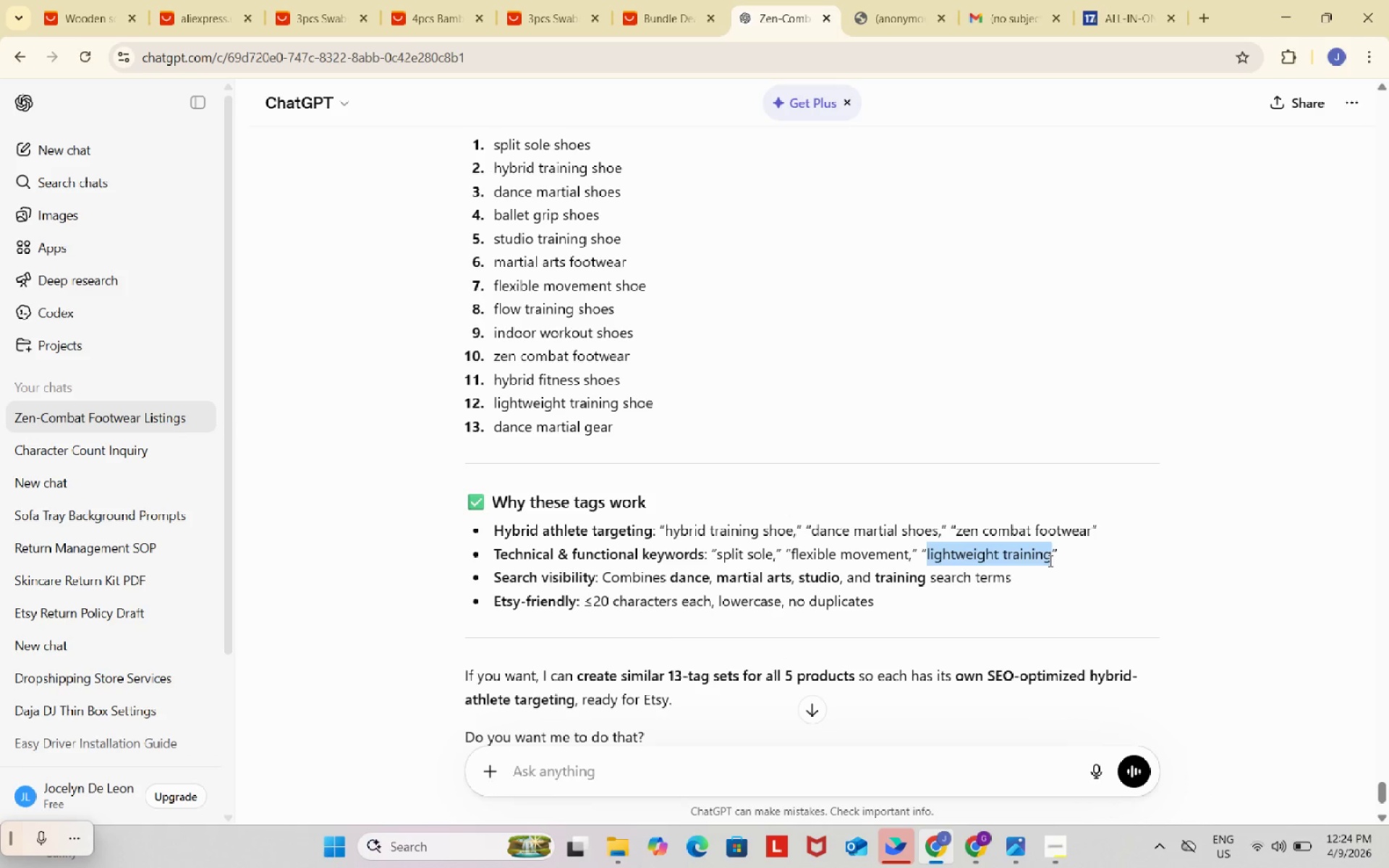 
key(Control+ControlLeft)
 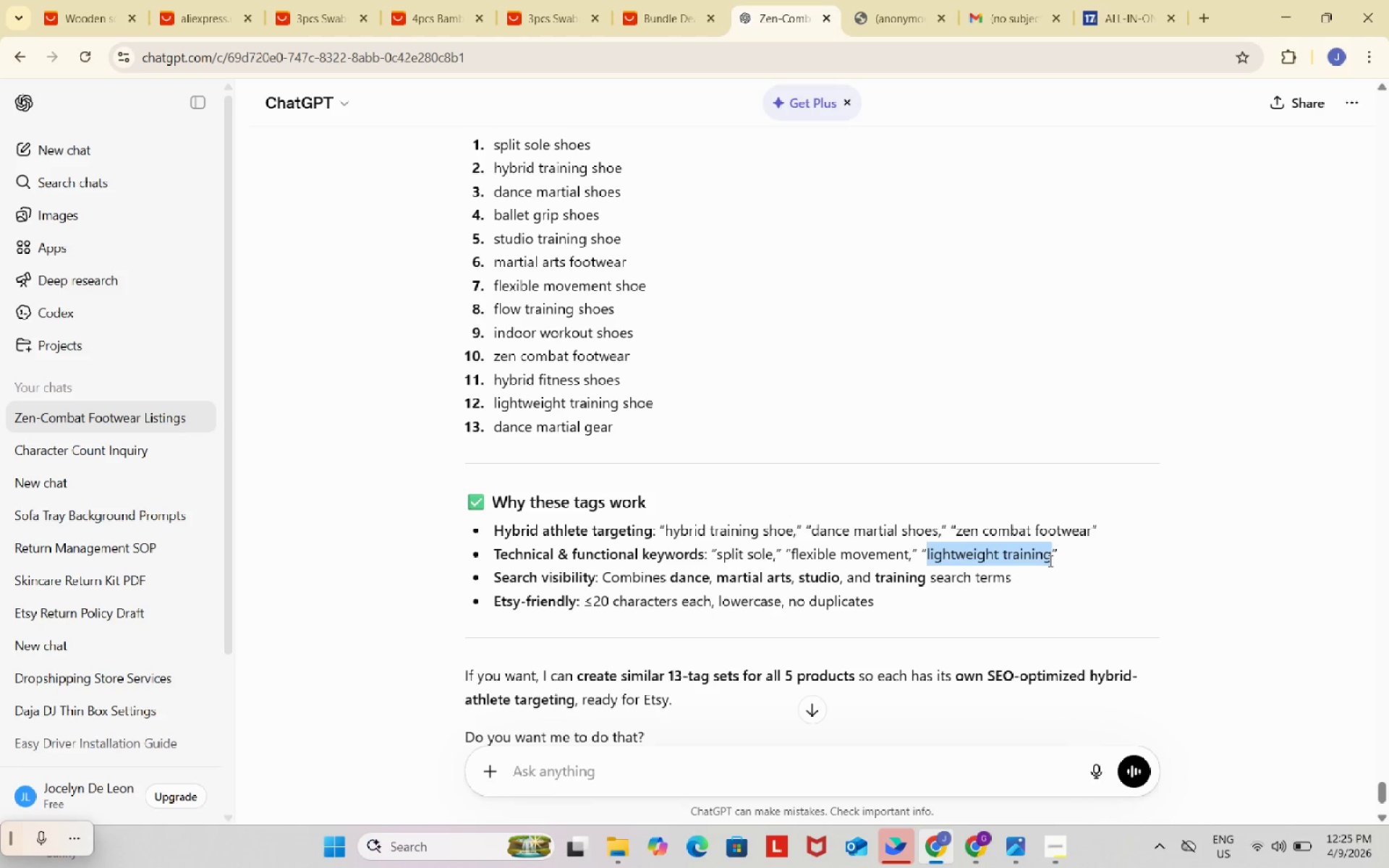 
key(Control+C)
 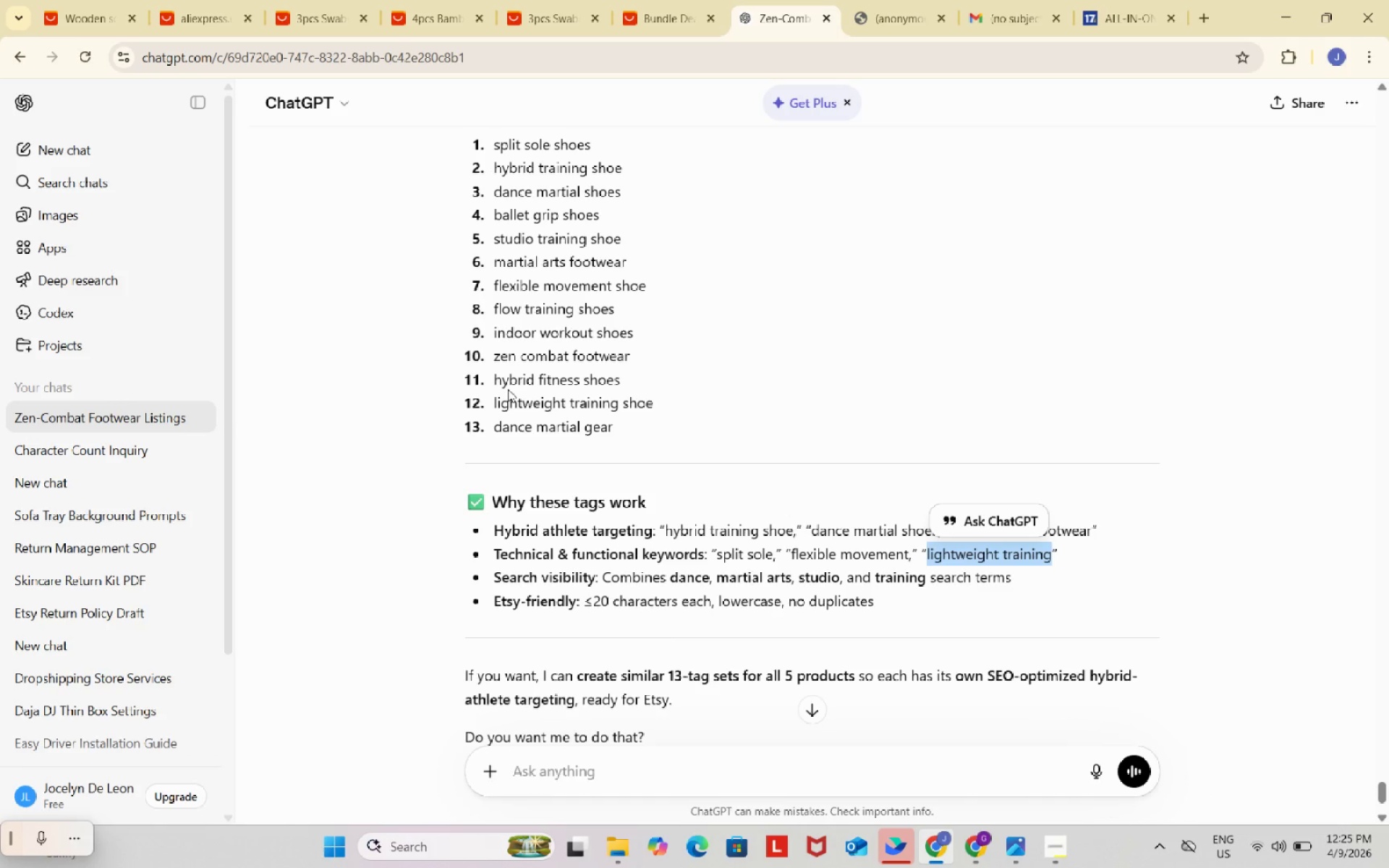 
left_click([504, 403])
 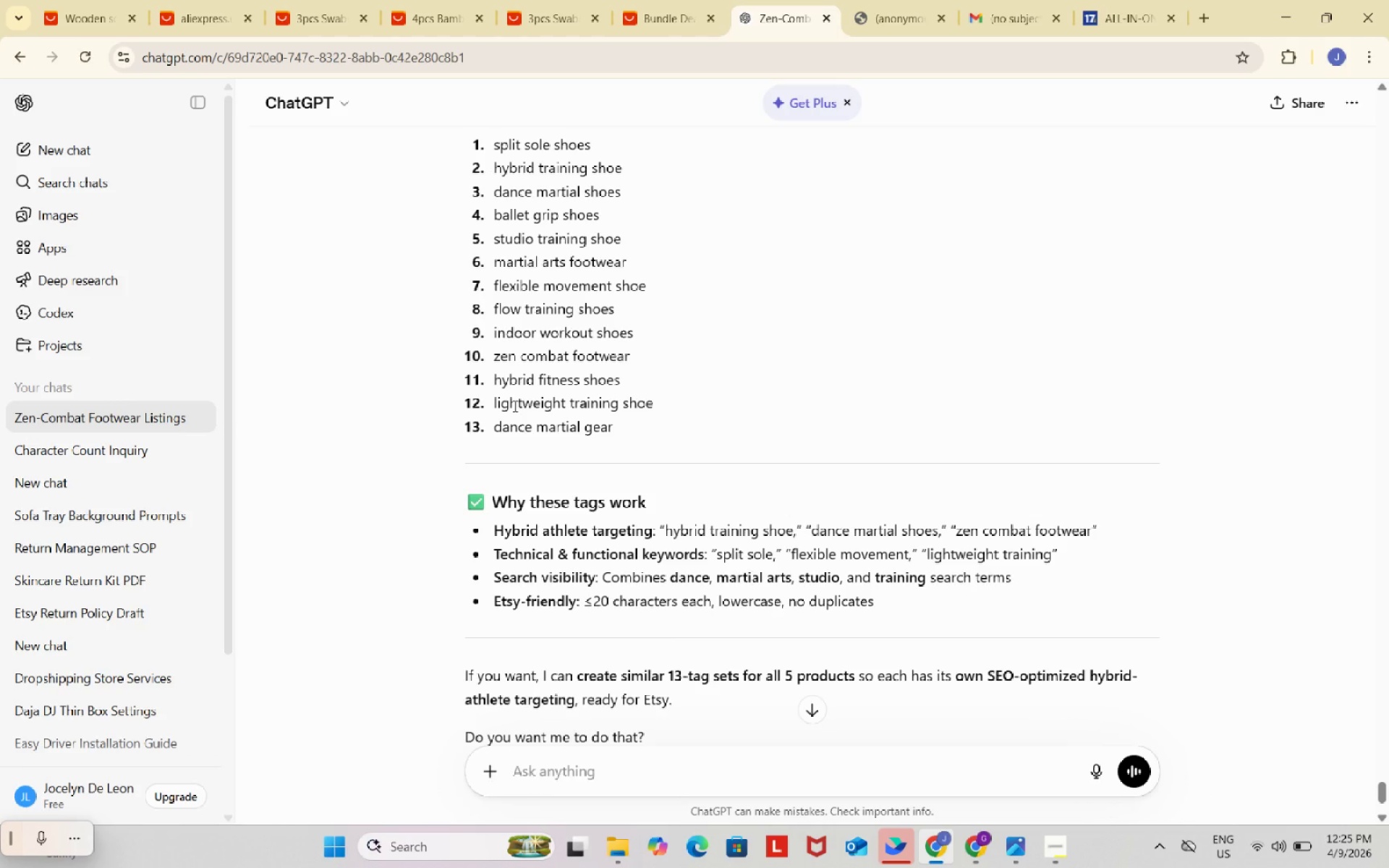 
left_click([514, 406])
 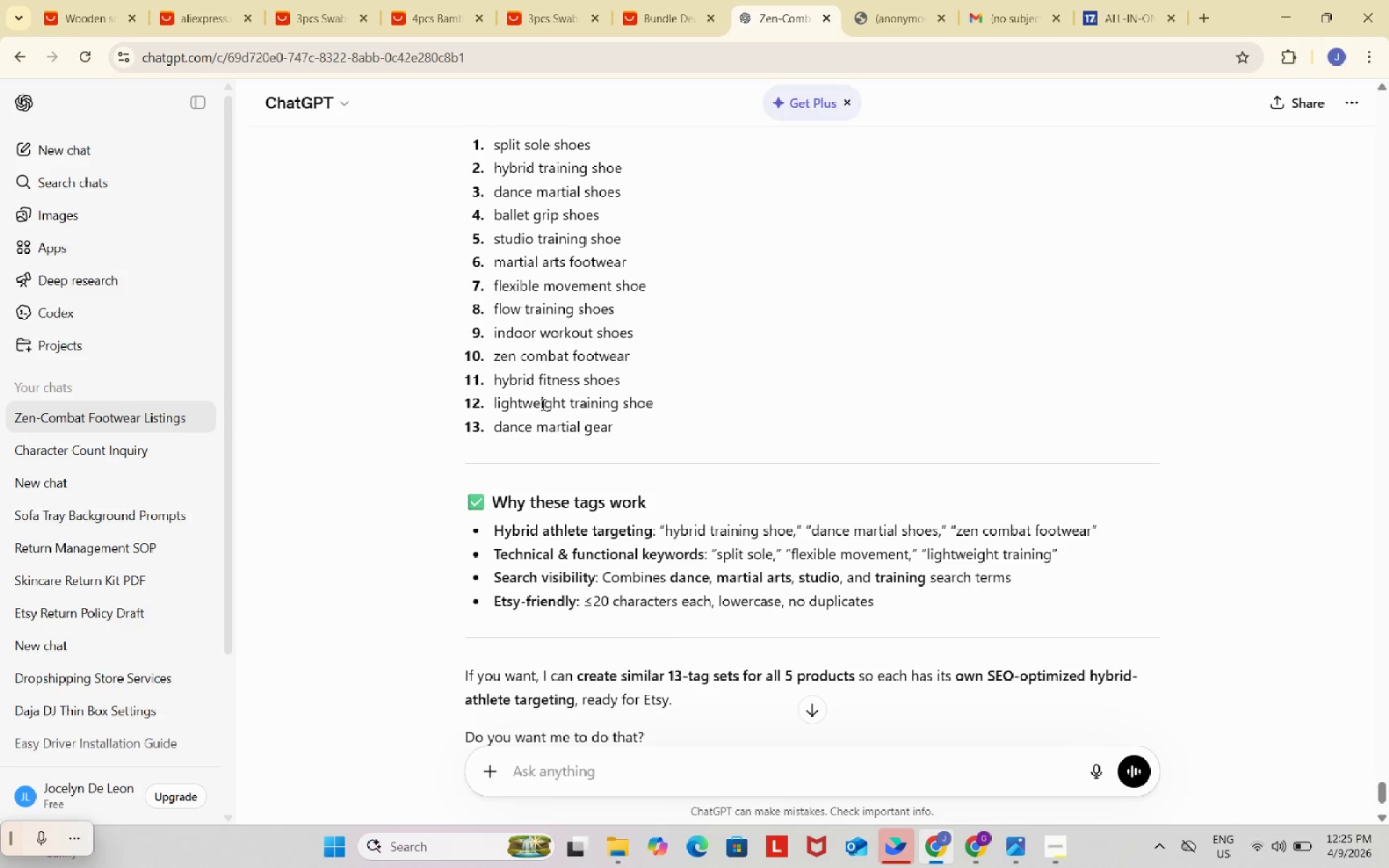 
double_click([546, 405])
 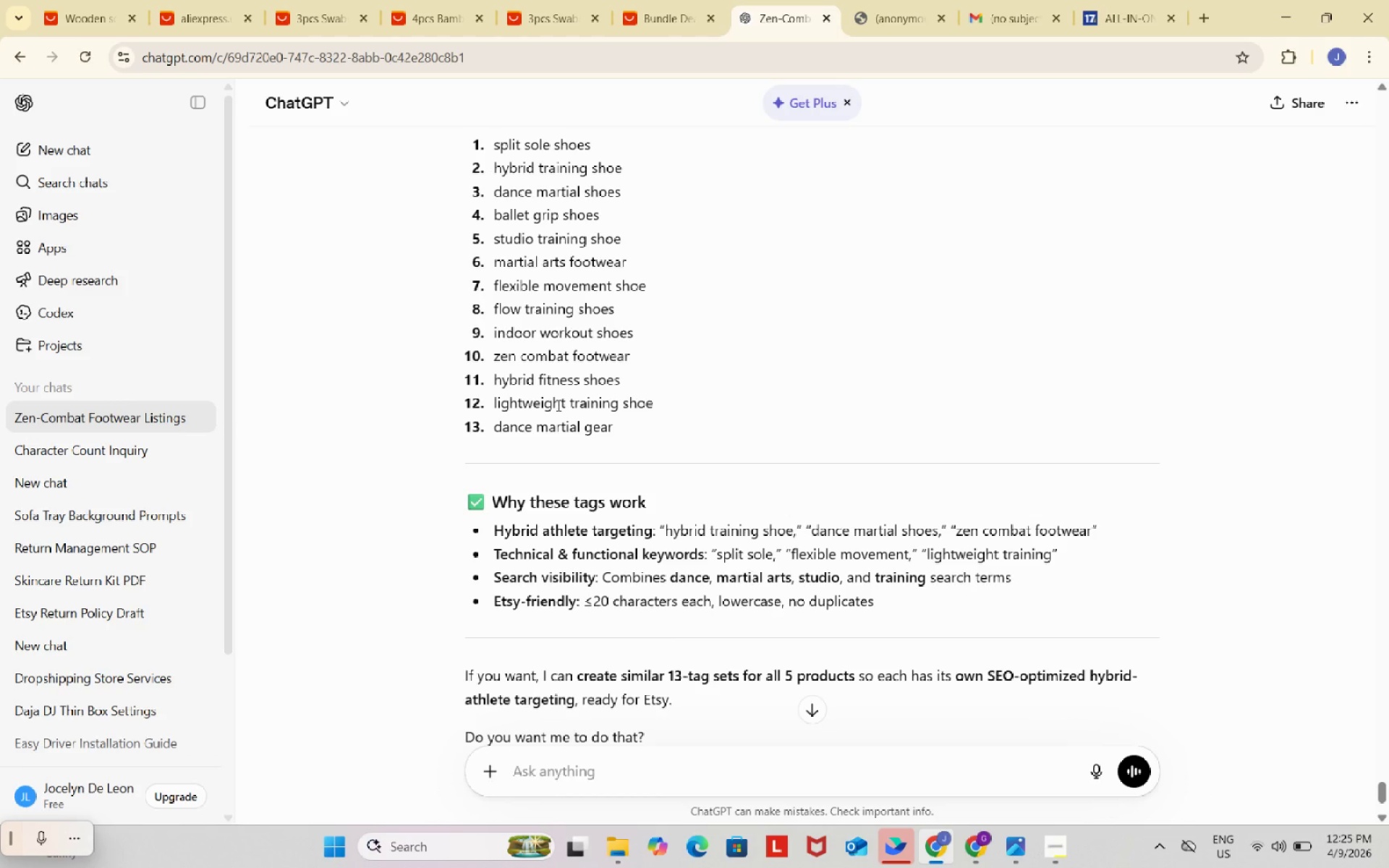 
left_click([557, 405])
 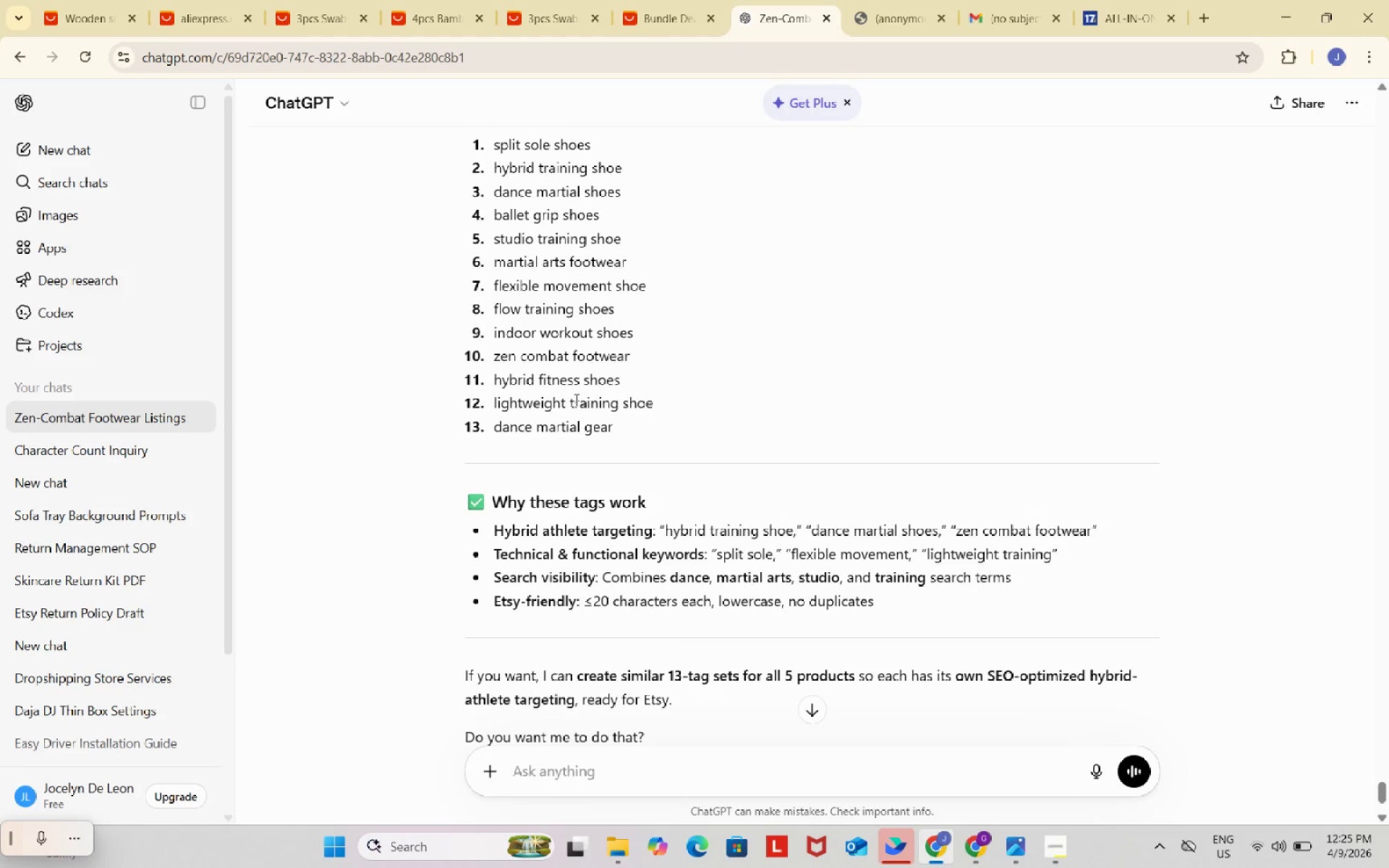 
left_click([574, 399])
 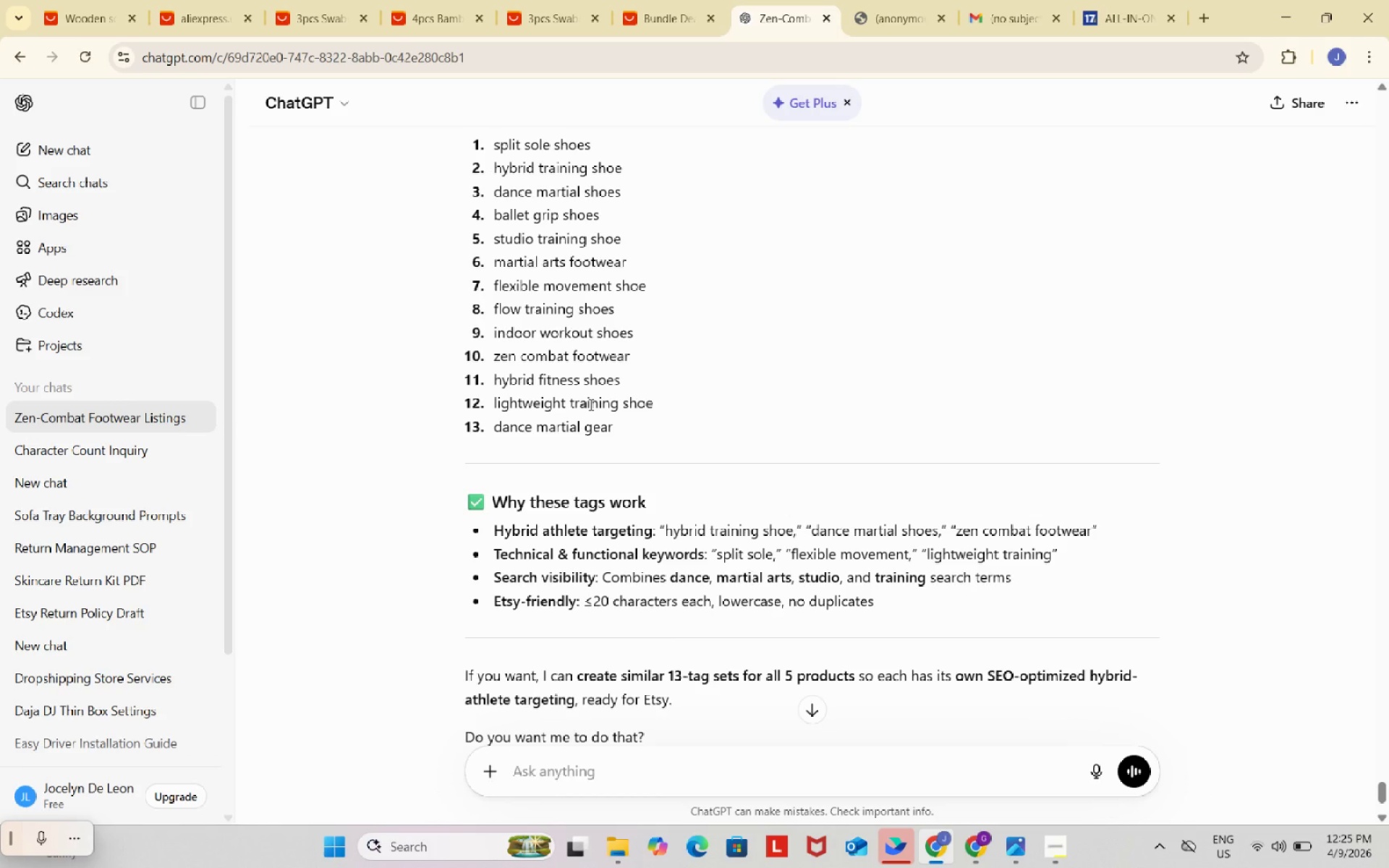 
left_click([590, 404])
 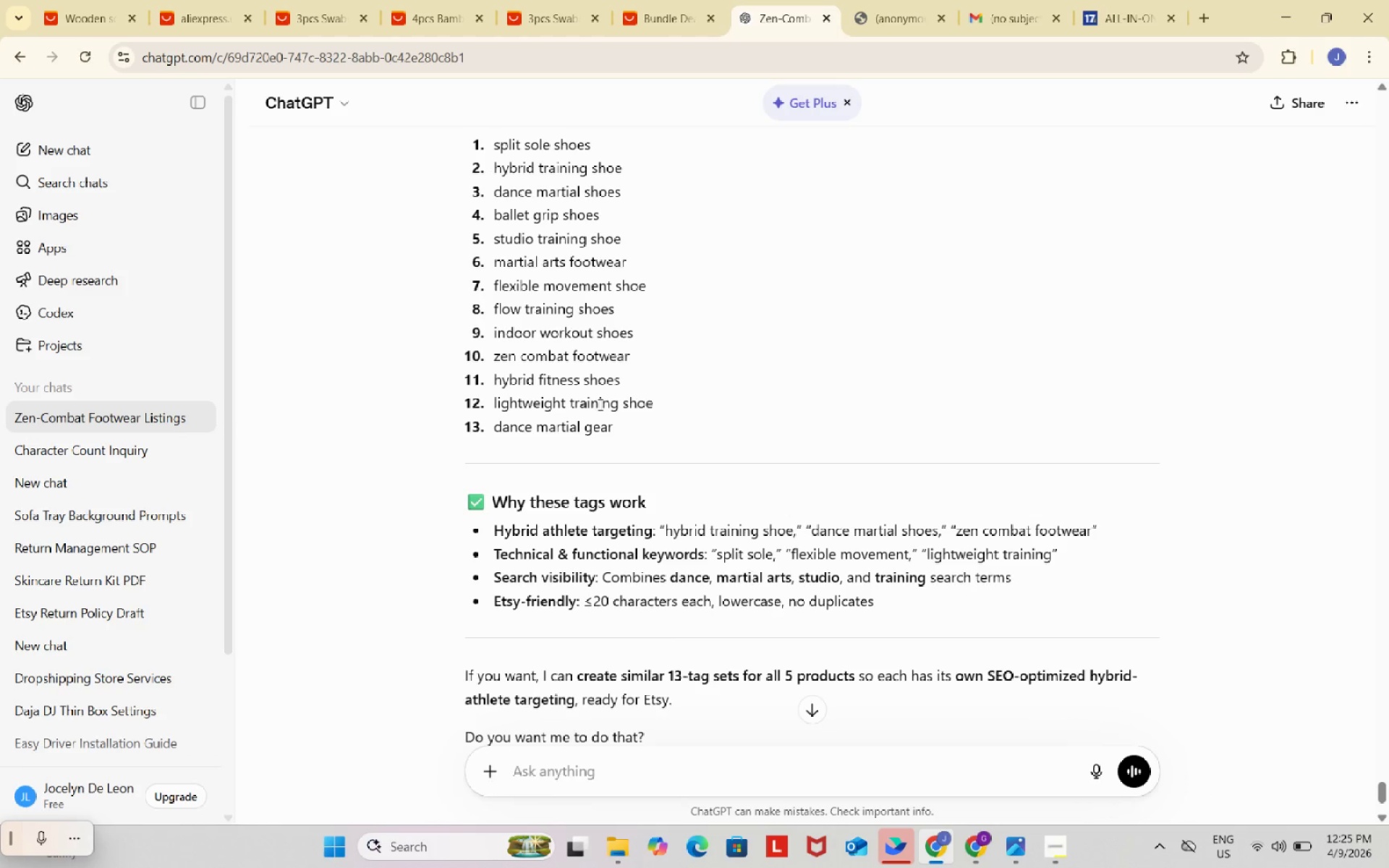 
double_click([599, 404])
 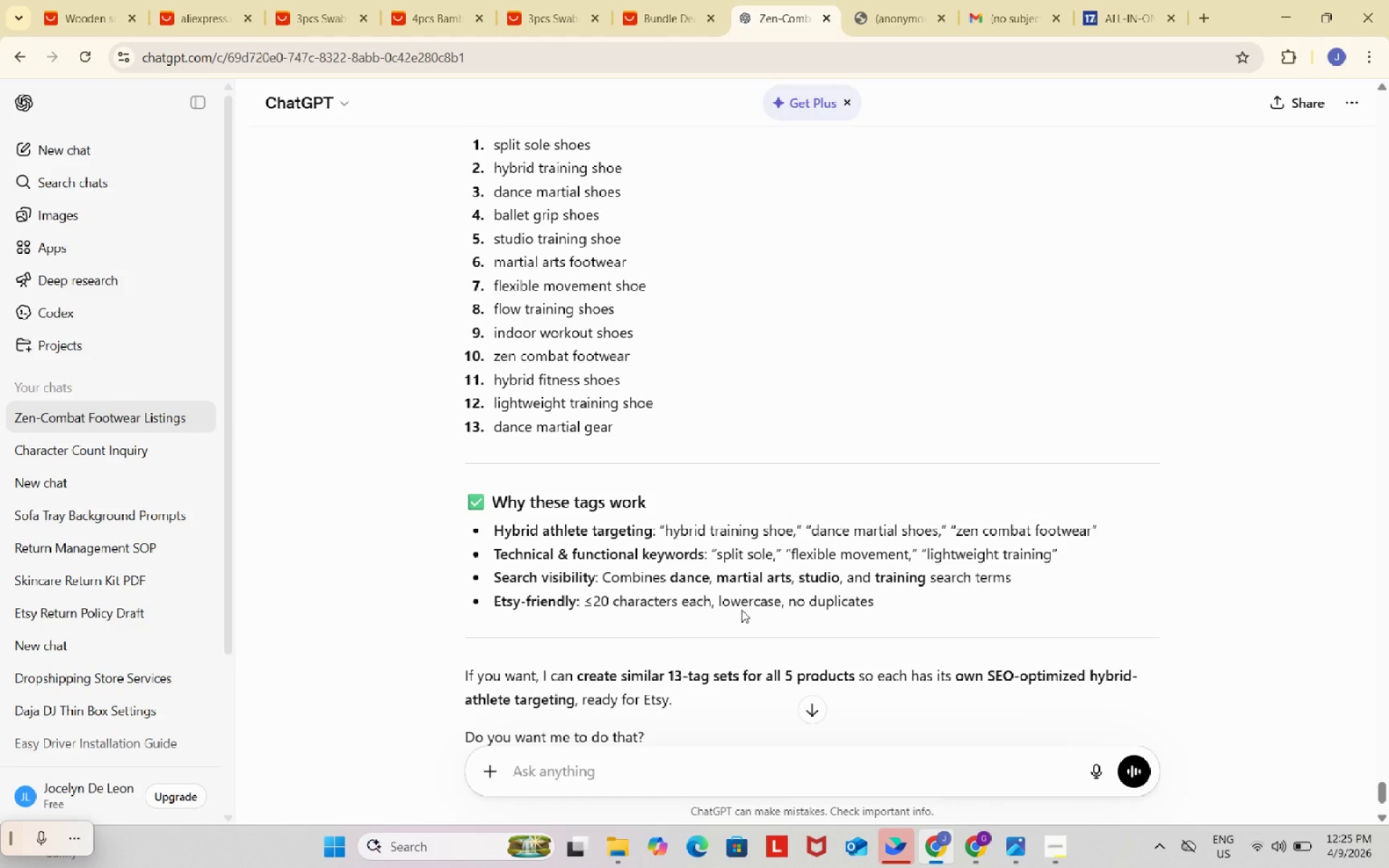 
scroll: coordinate [742, 608], scroll_direction: down, amount: 3.0
 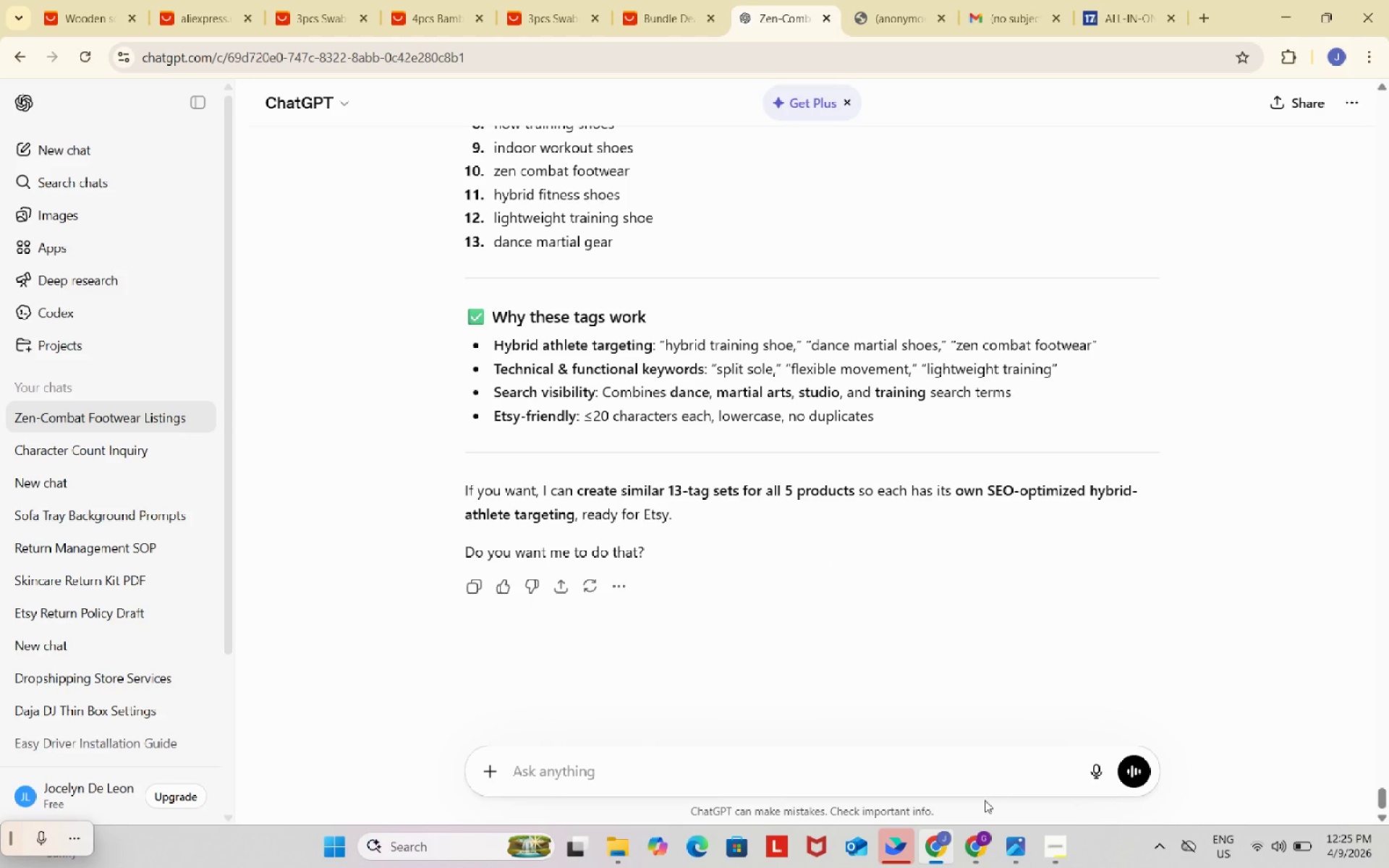 
left_click([979, 846])
 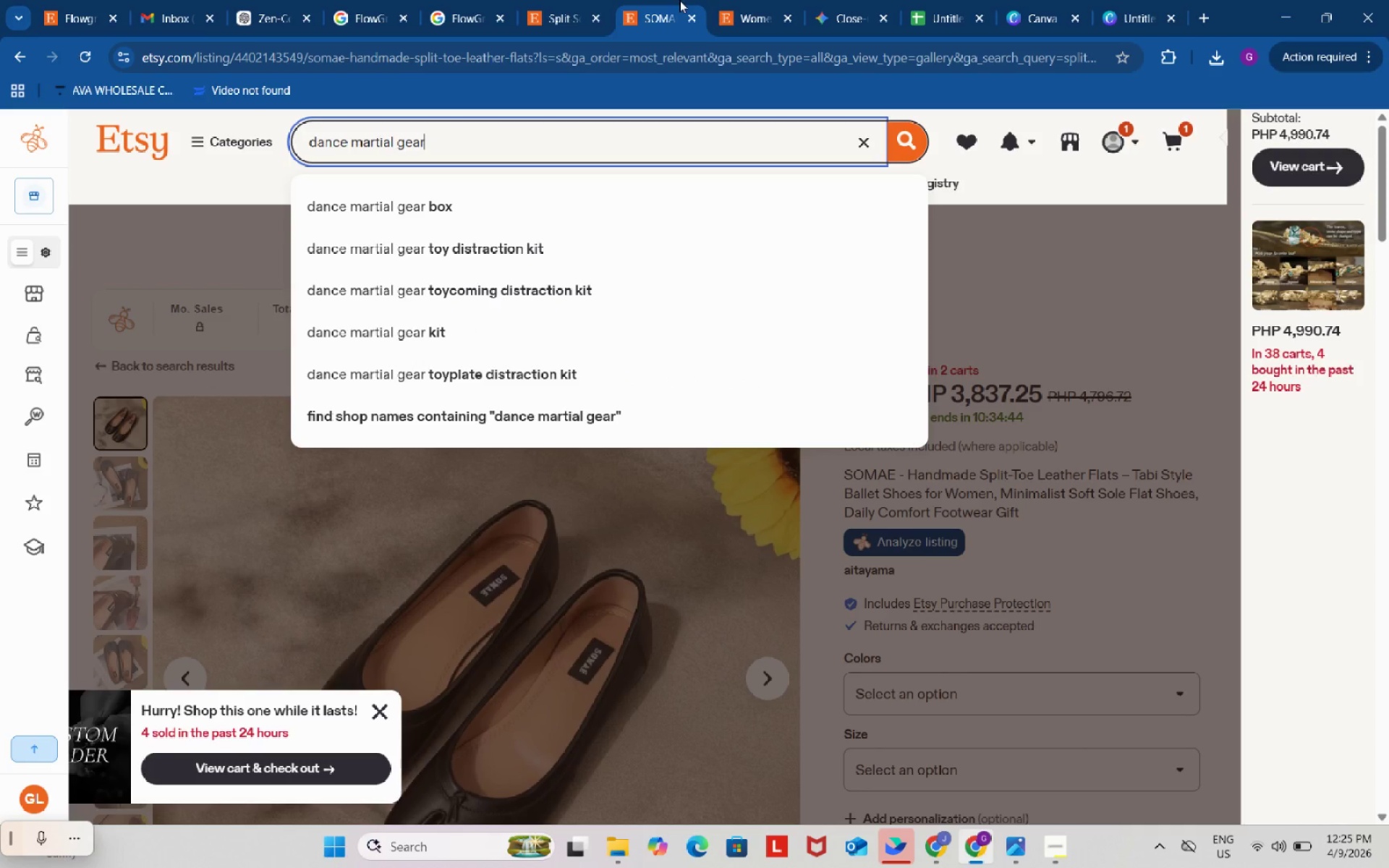 
left_click([575, 0])
 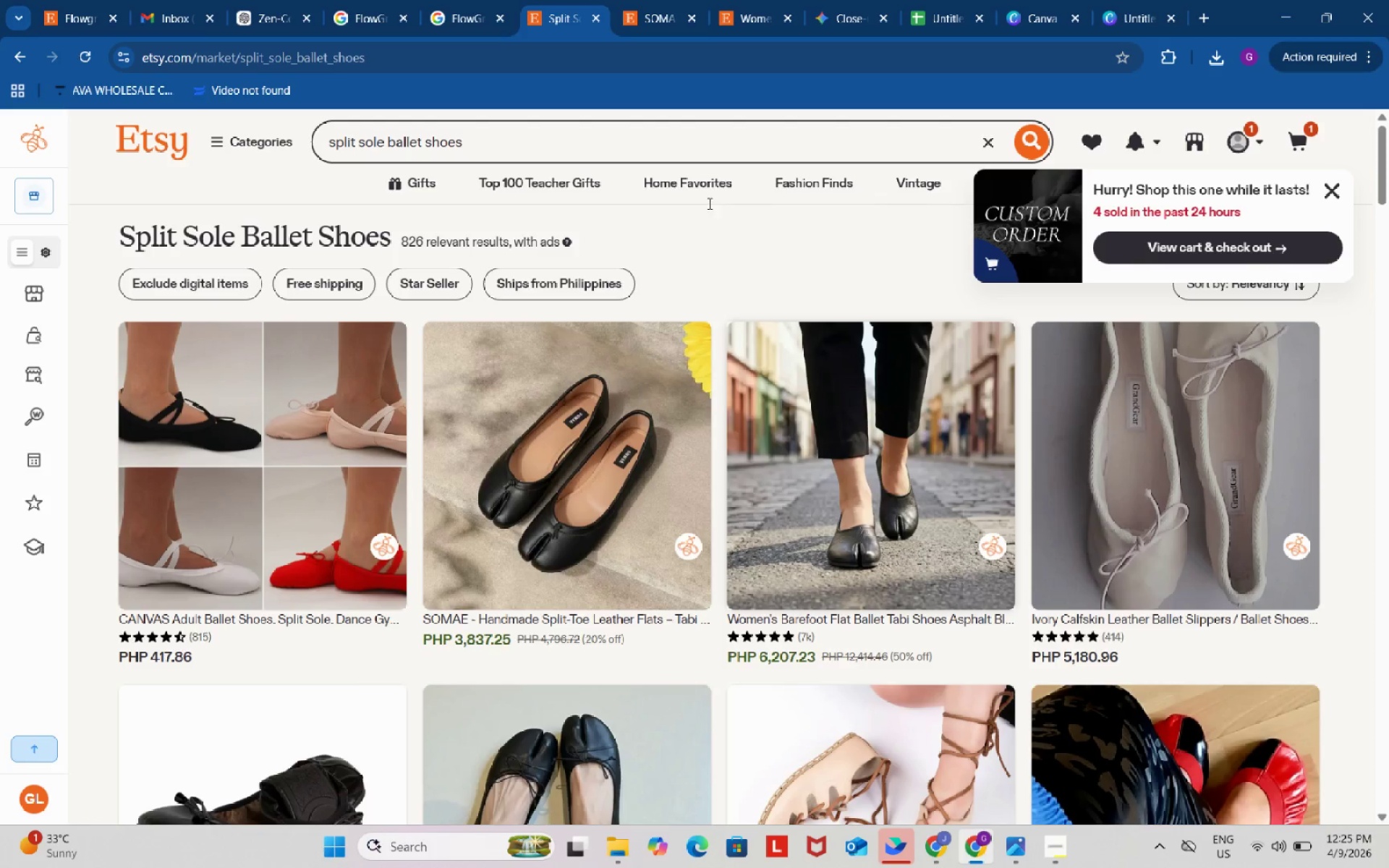 
scroll: coordinate [941, 595], scroll_direction: down, amount: 4.0
 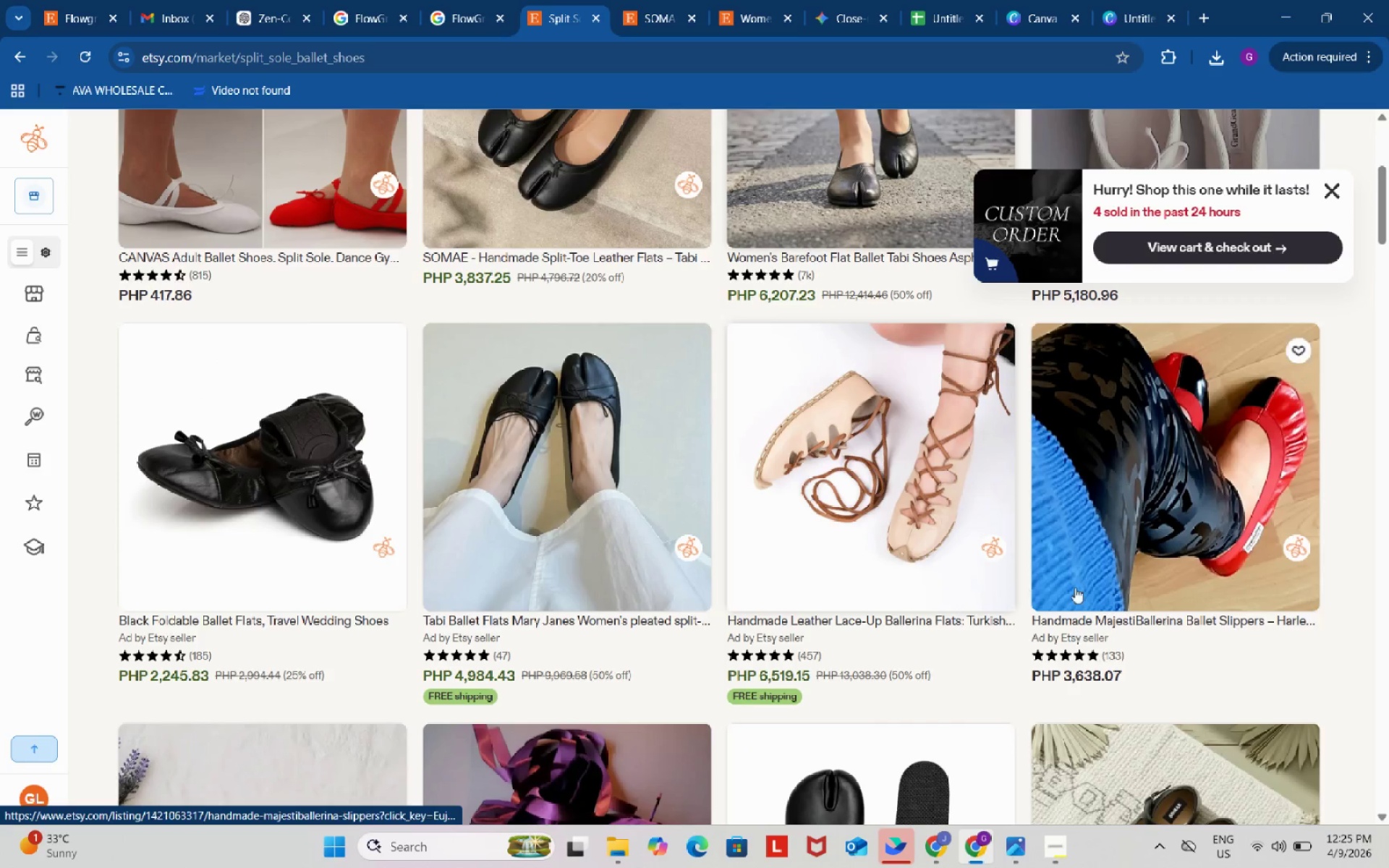 
scroll: coordinate [1092, 593], scroll_direction: up, amount: 2.0
 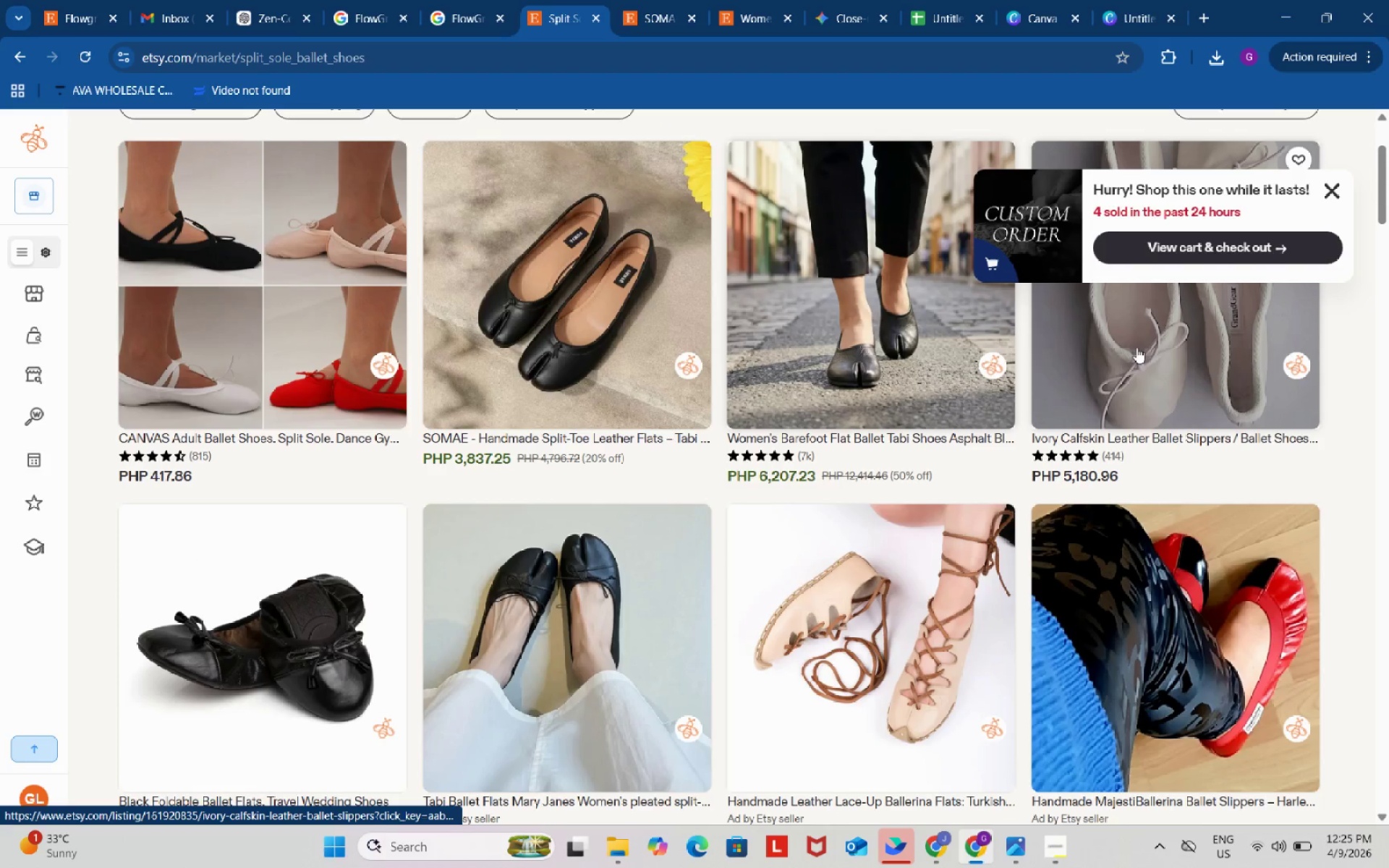 
right_click([1136, 326])
 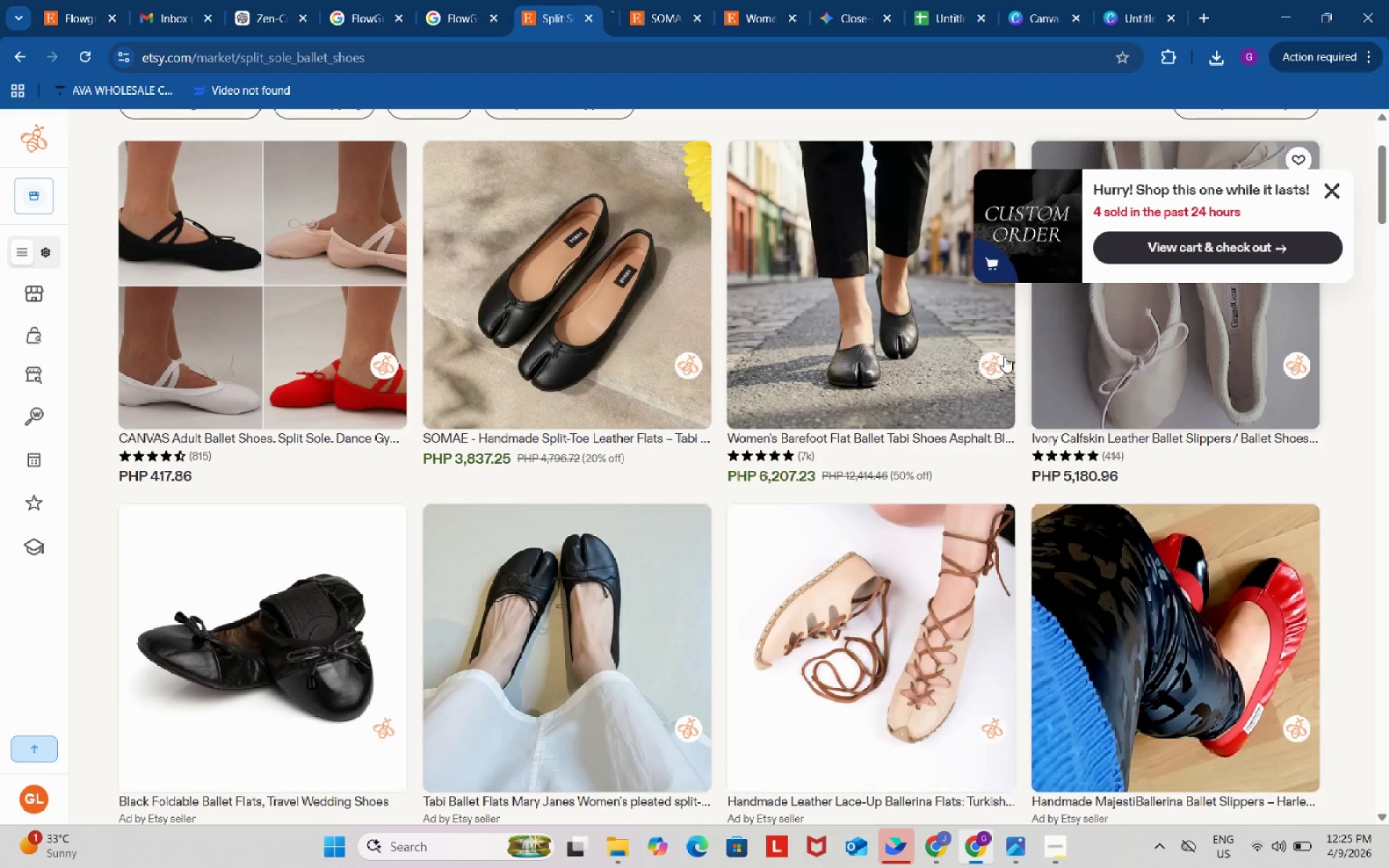 
right_click([606, 591])
 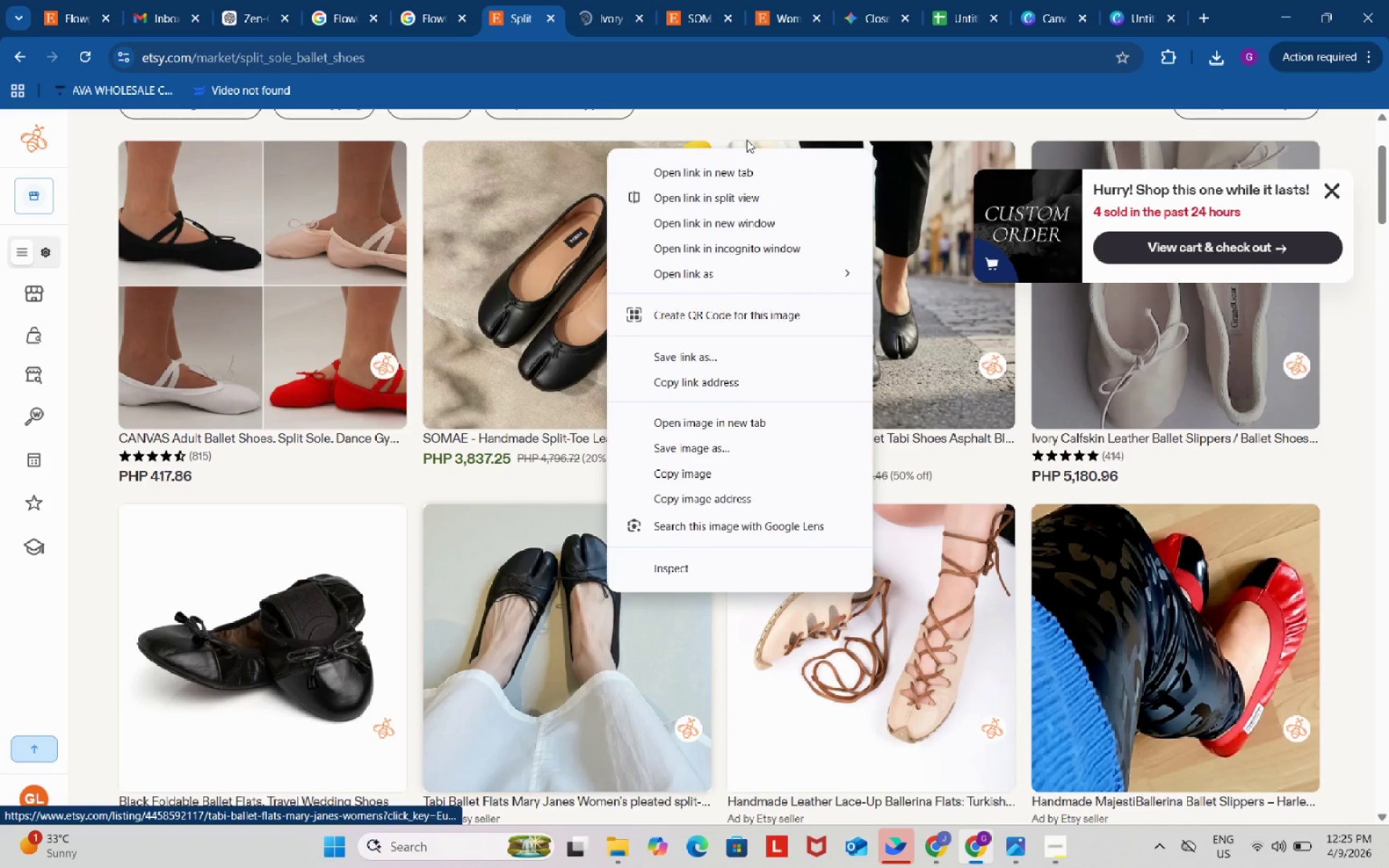 
left_click([743, 166])
 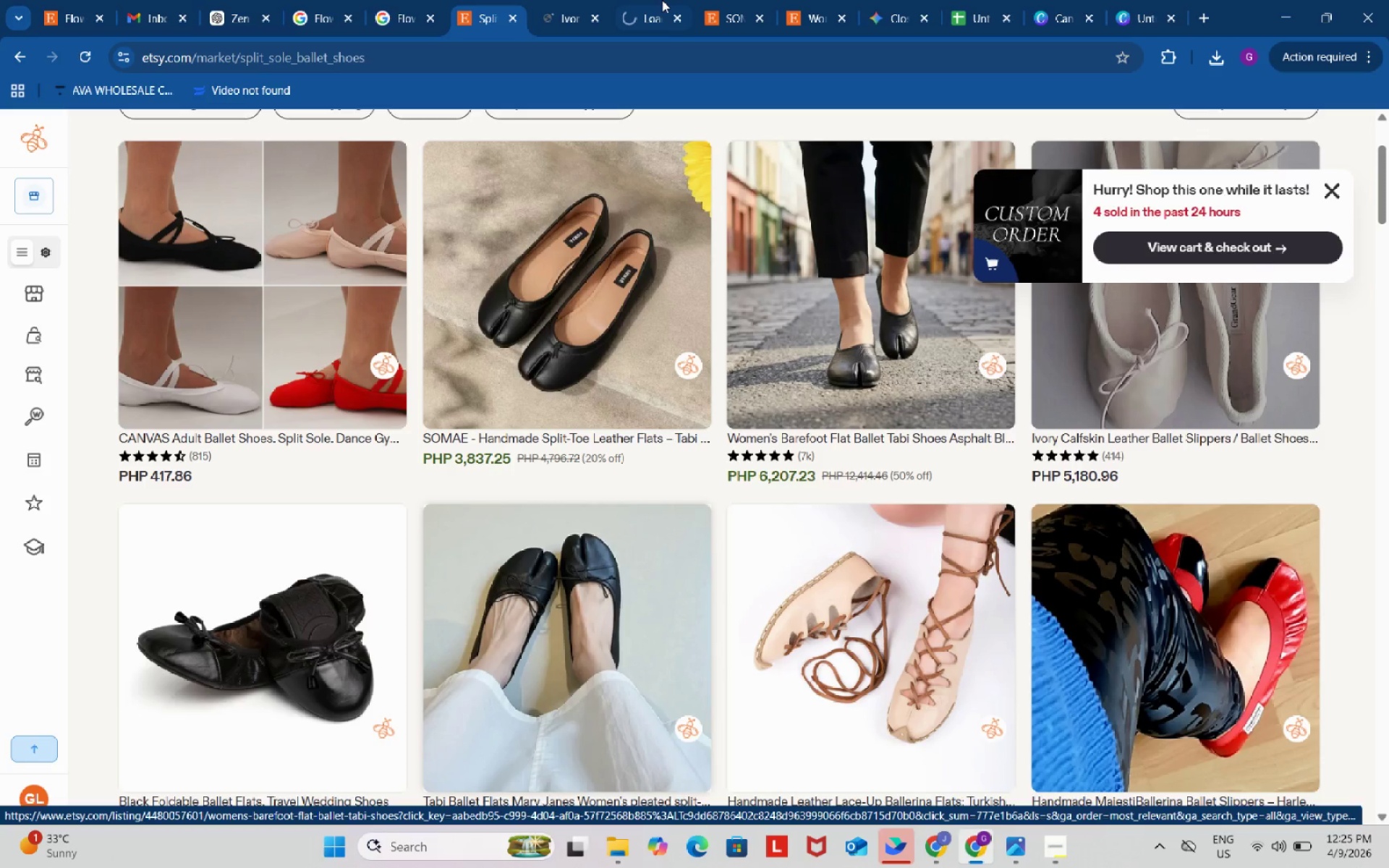 
left_click([666, 0])
 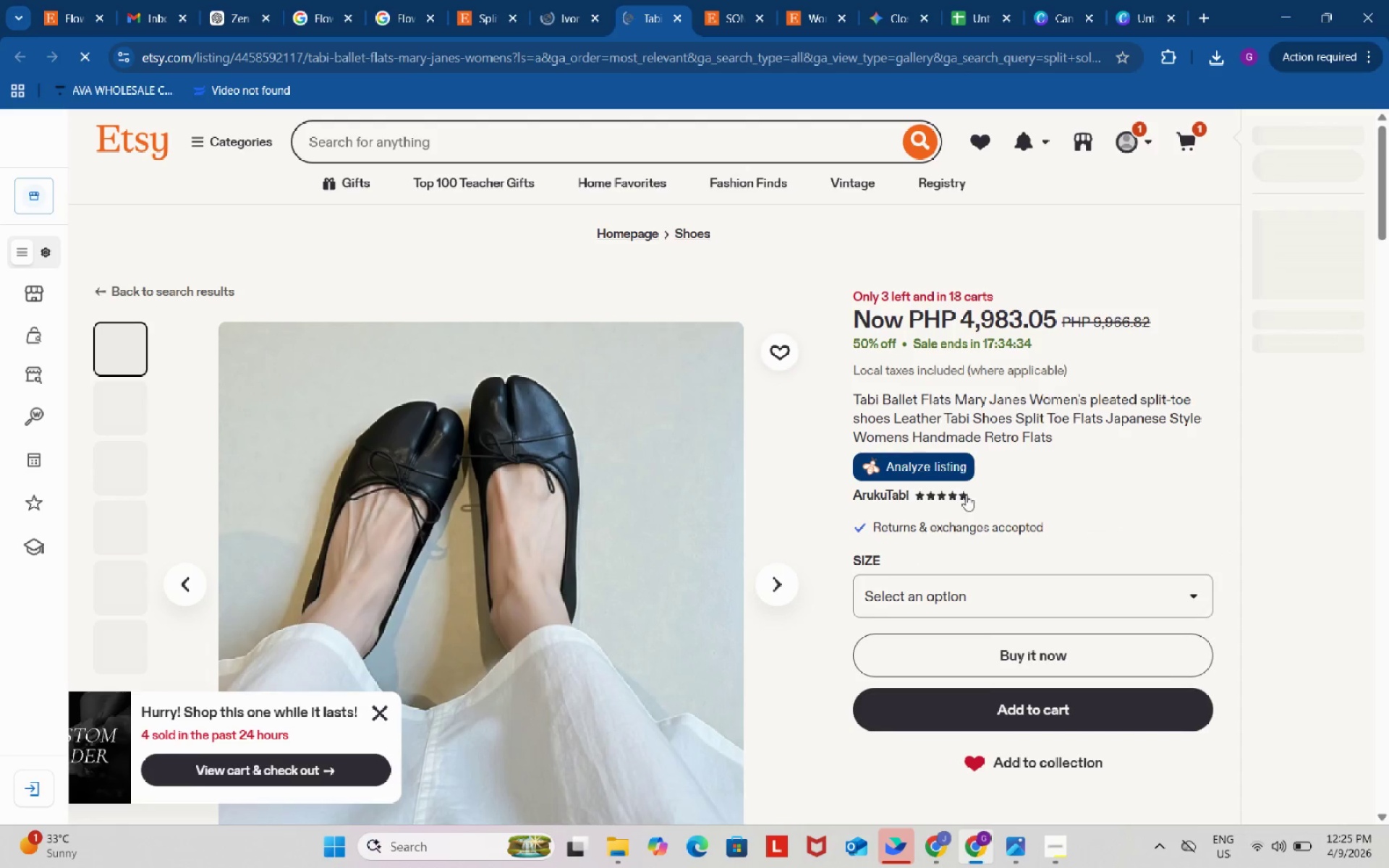 
left_click([941, 467])
 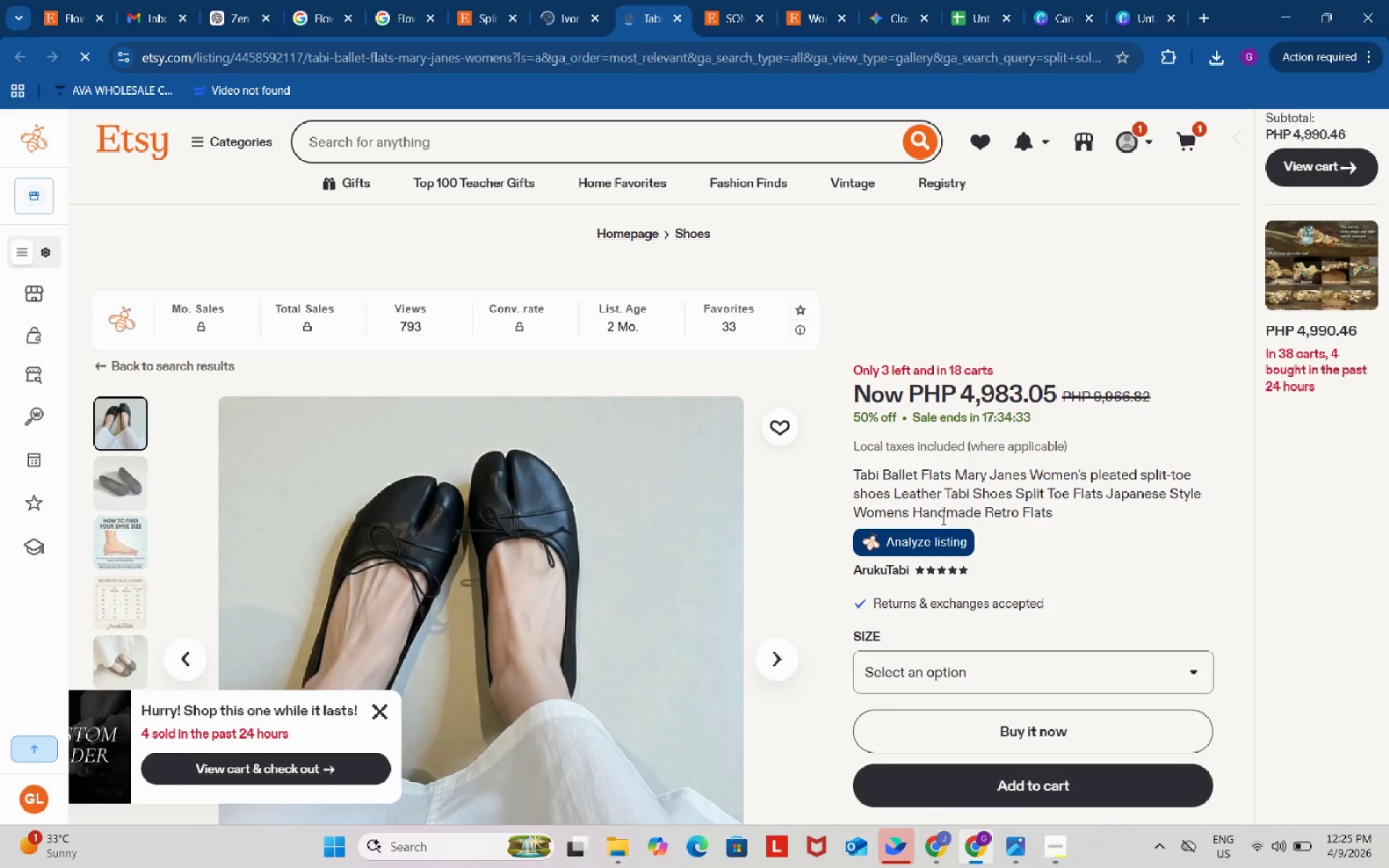 
left_click([946, 536])
 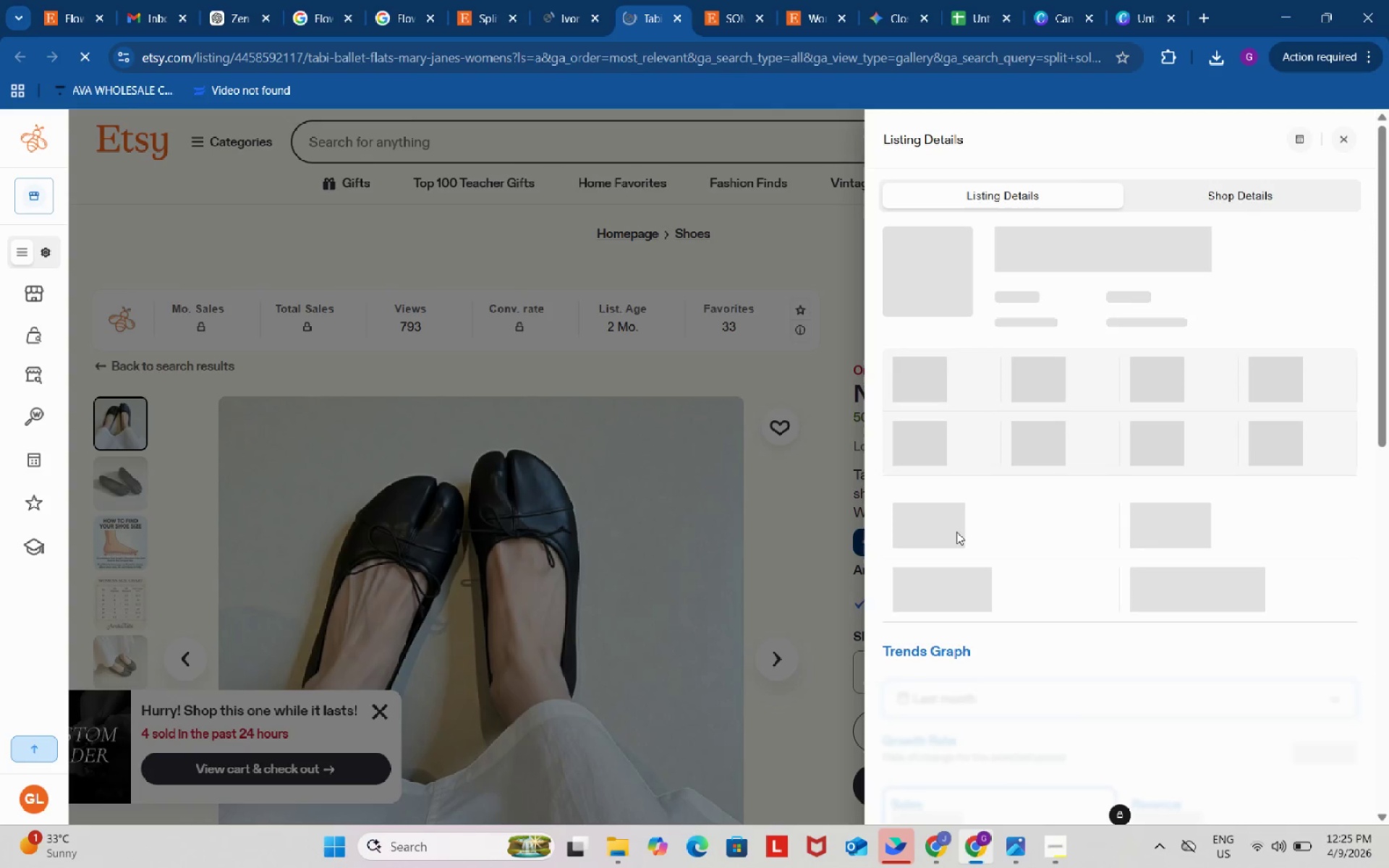 
scroll: coordinate [1148, 514], scroll_direction: down, amount: 13.0
 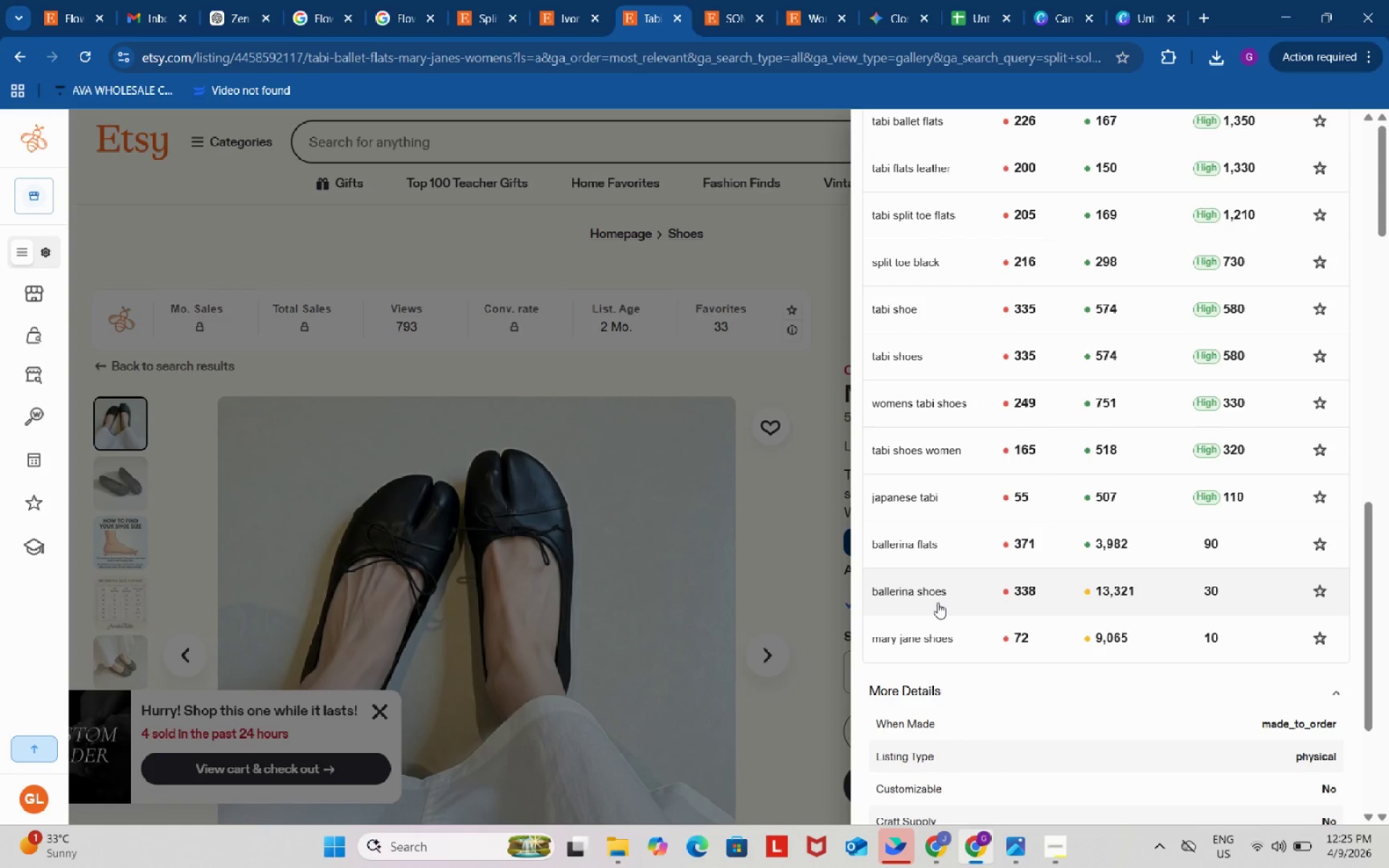 
left_click([927, 591])
 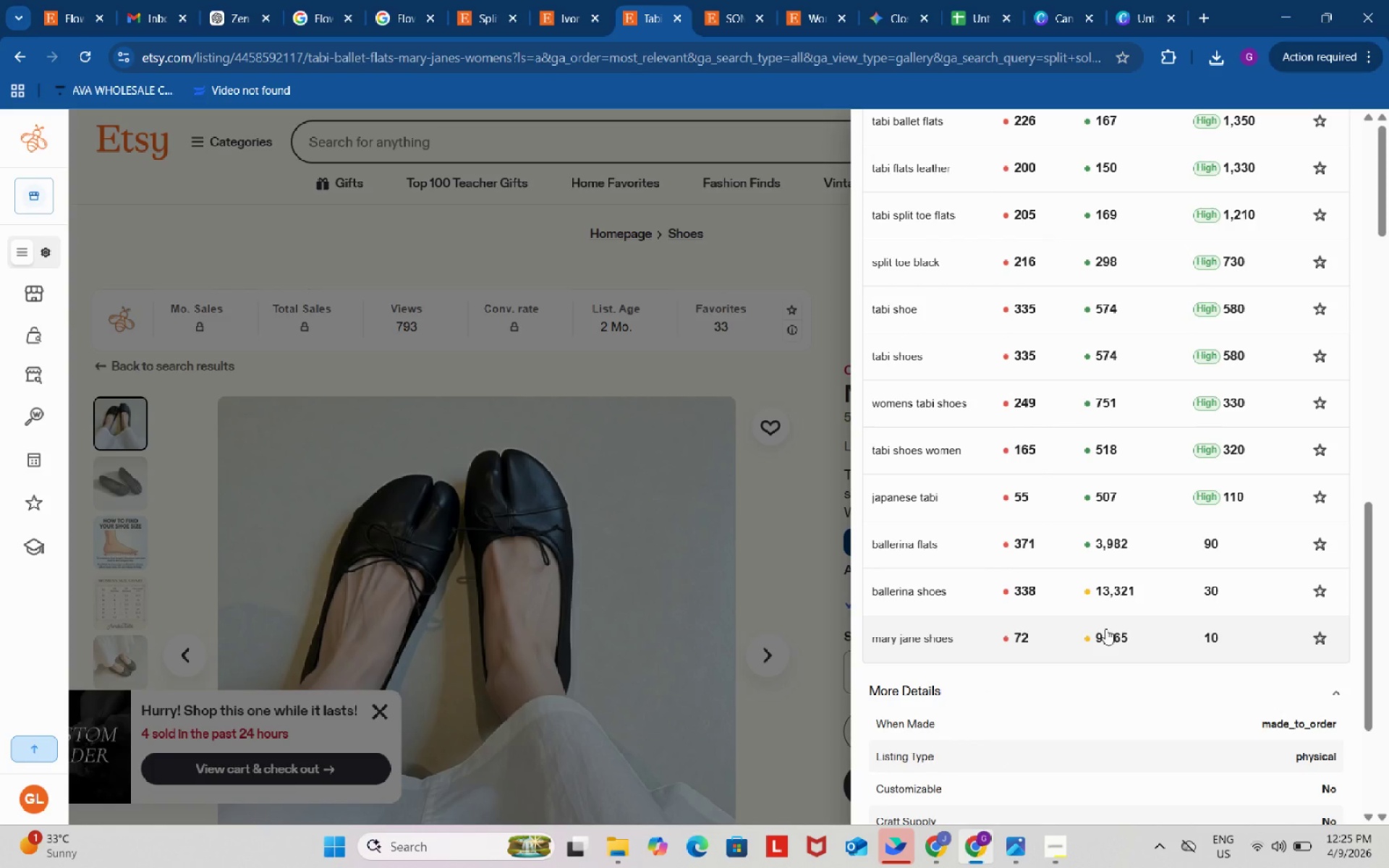 
mouse_move([914, 548])
 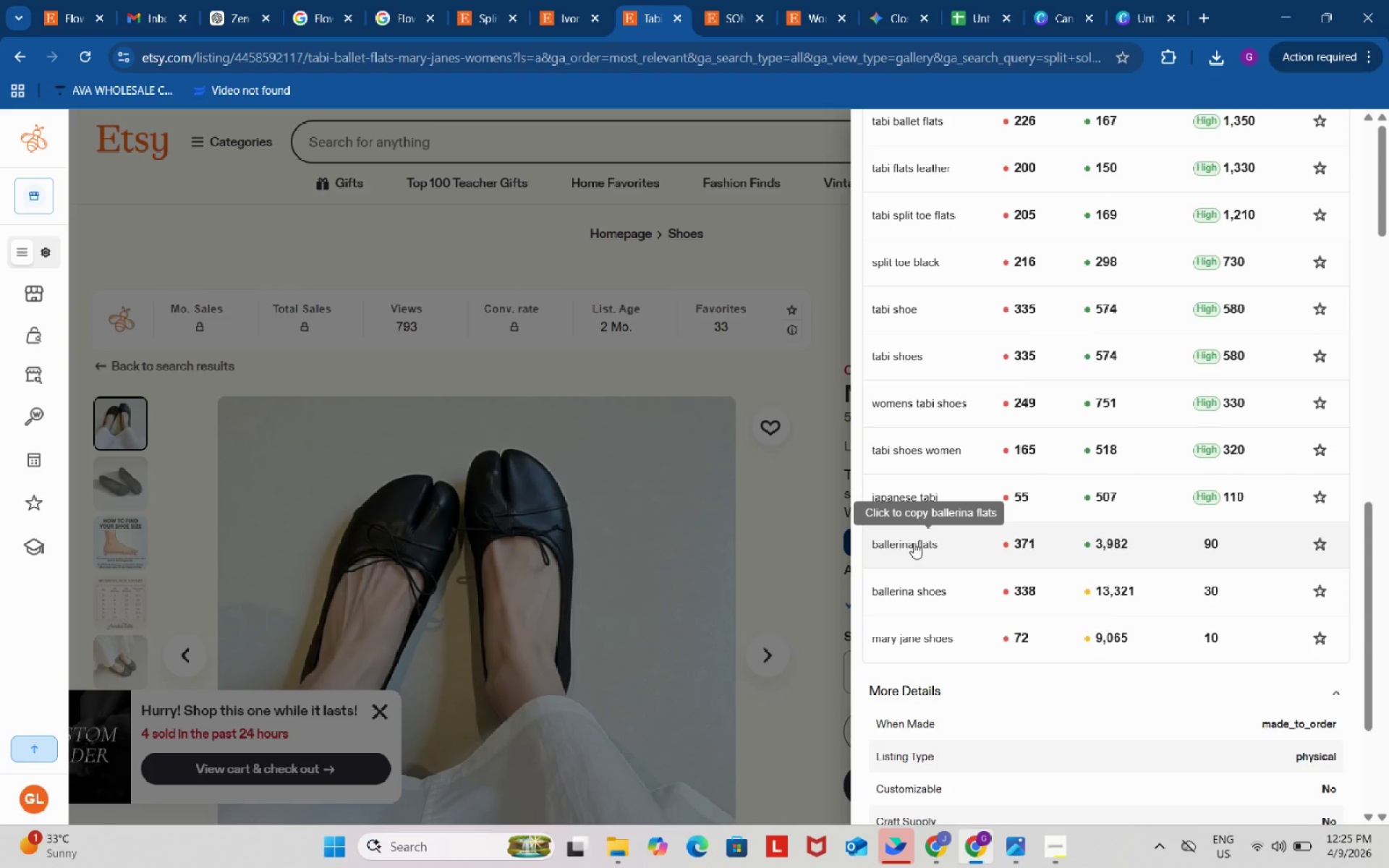 
scroll: coordinate [914, 542], scroll_direction: up, amount: 1.0
 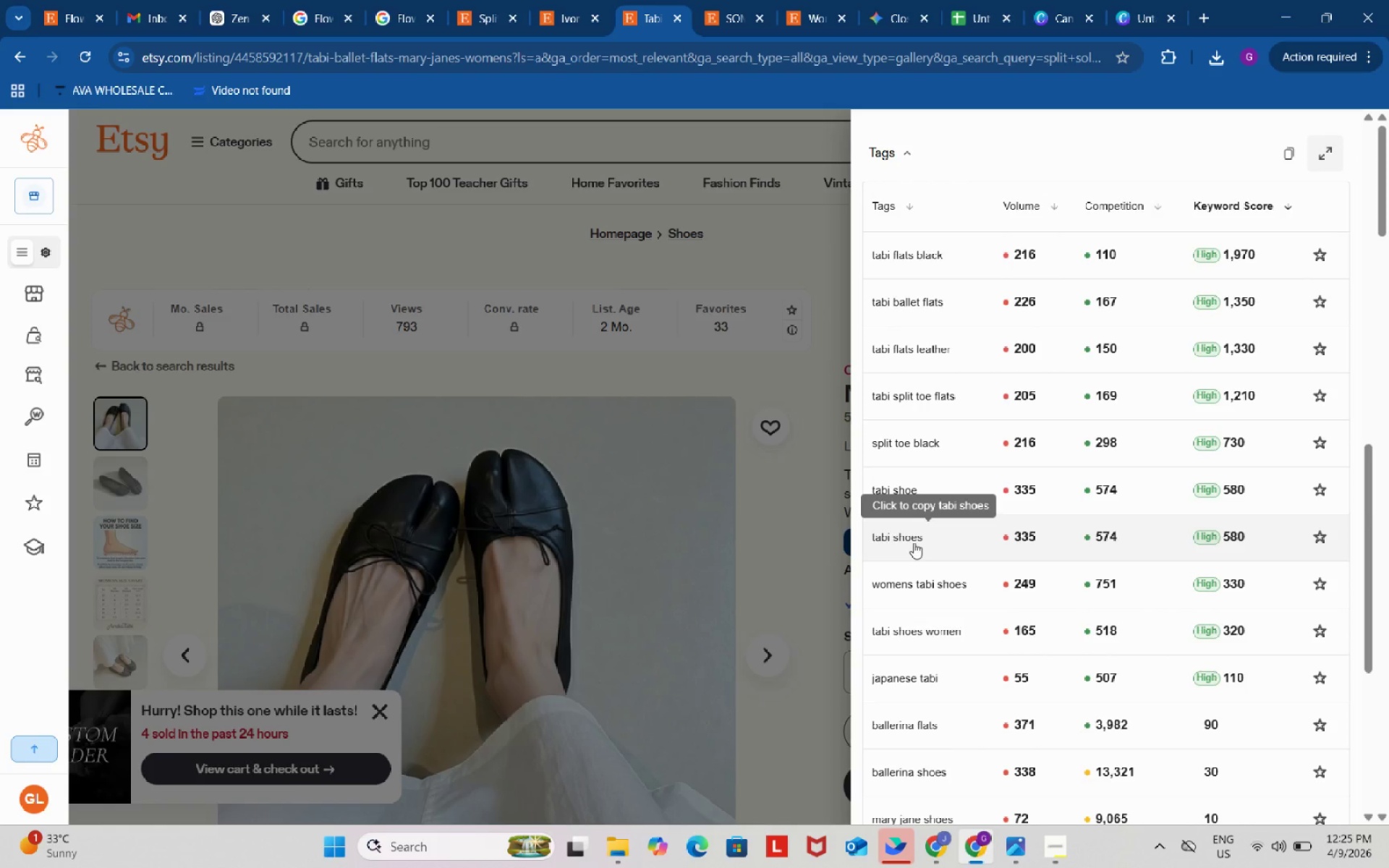 
scroll: coordinate [914, 542], scroll_direction: down, amount: 2.0
 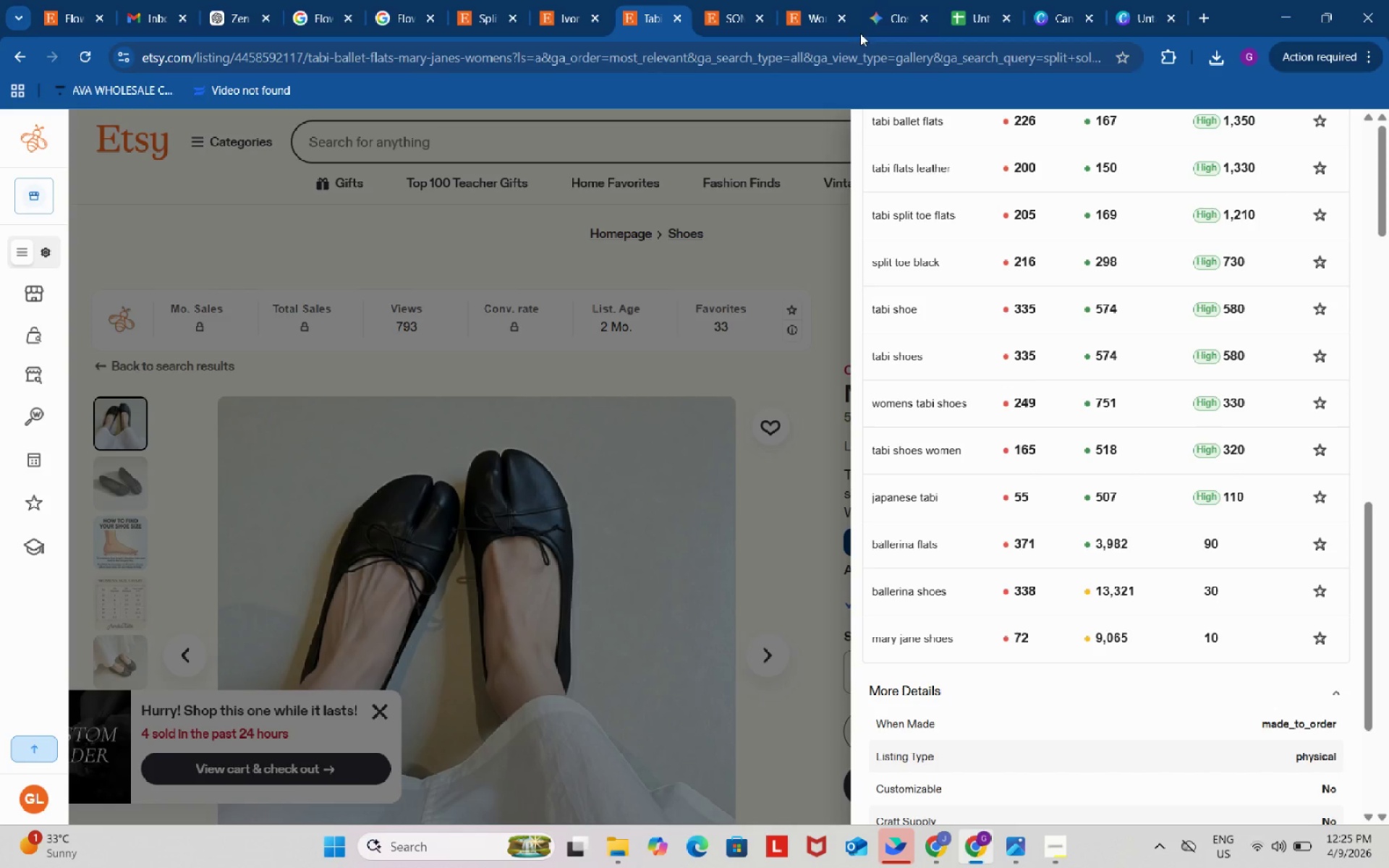 
left_click([968, 0])
 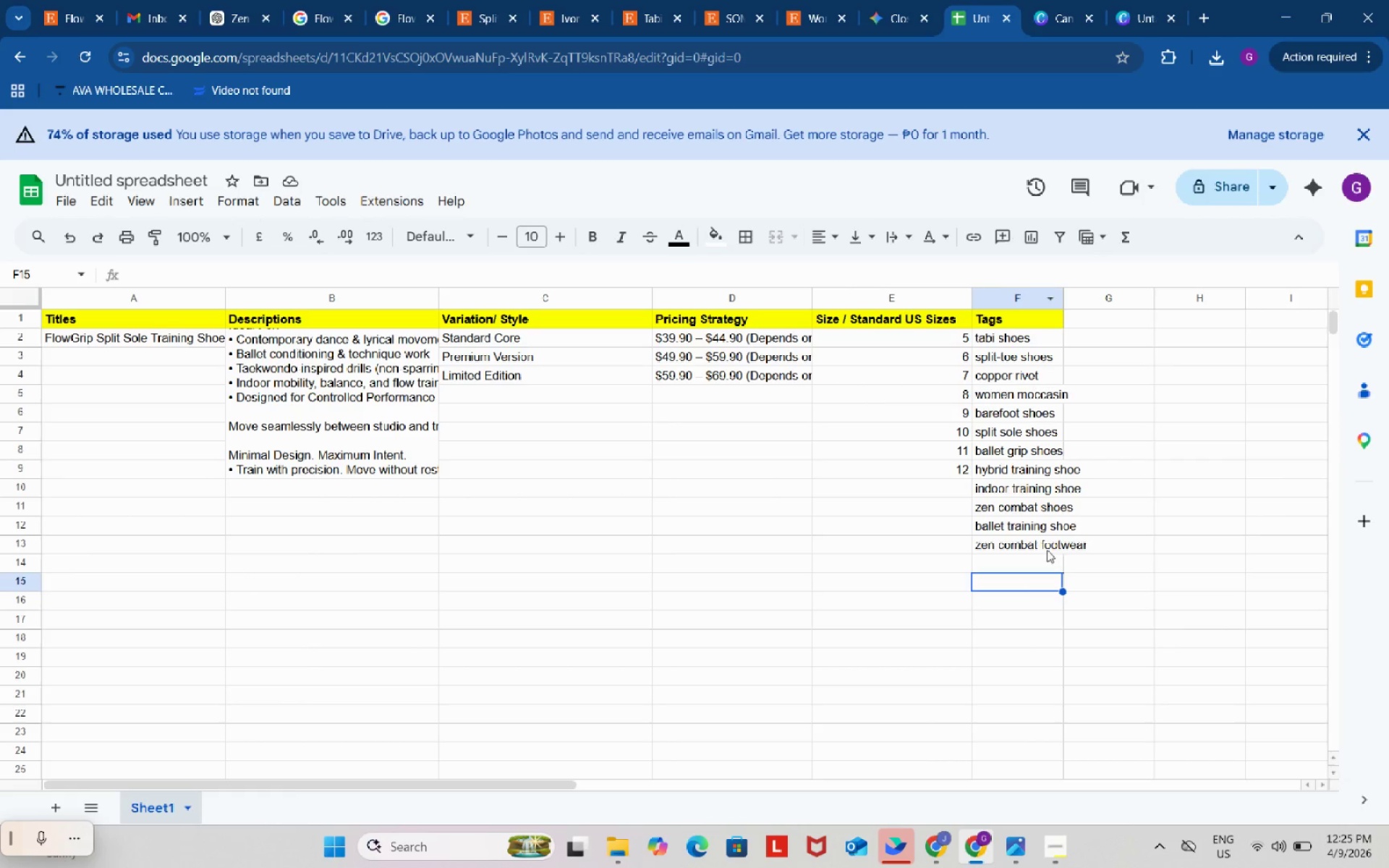 
left_click([1042, 569])
 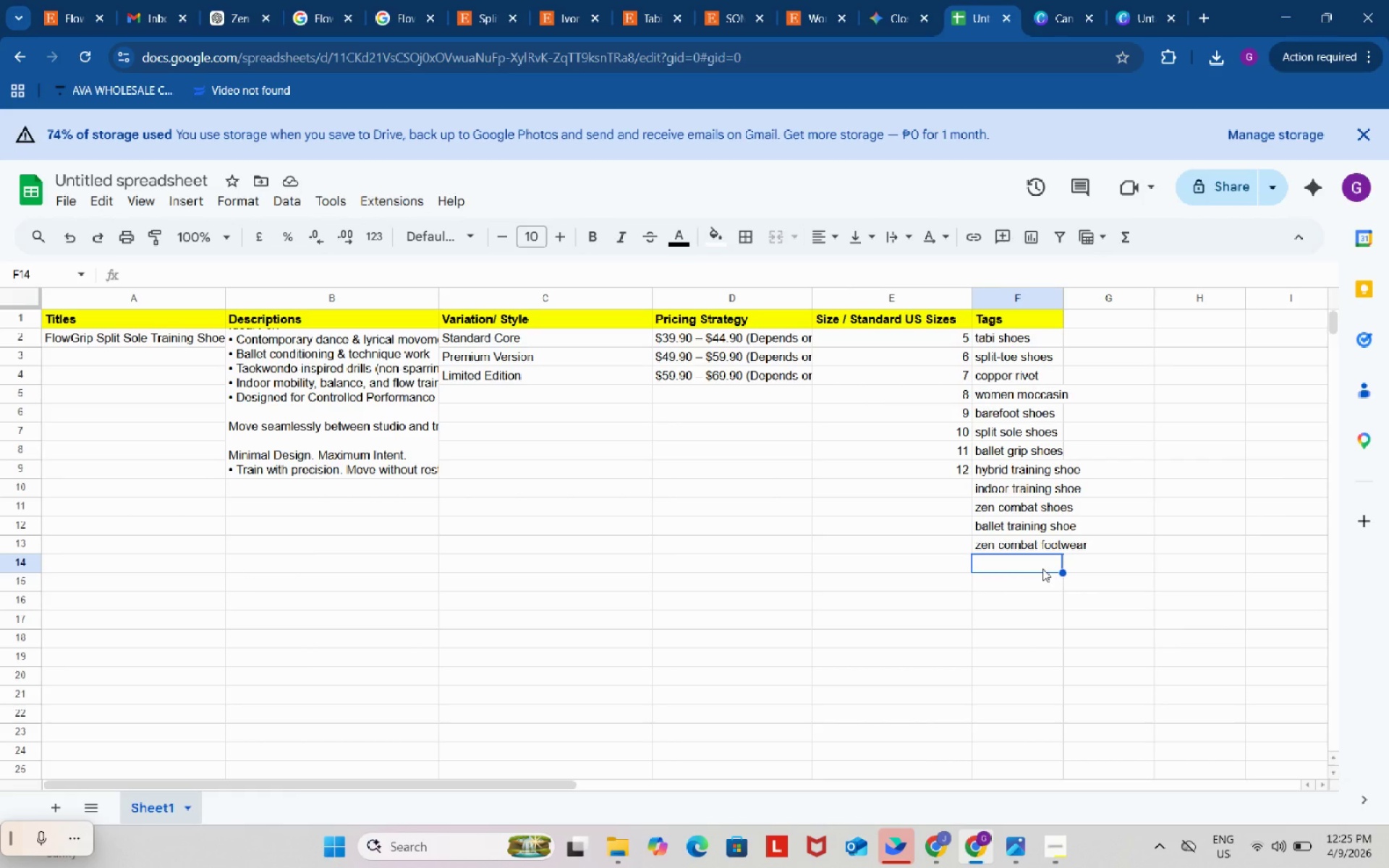 
key(Control+V)
 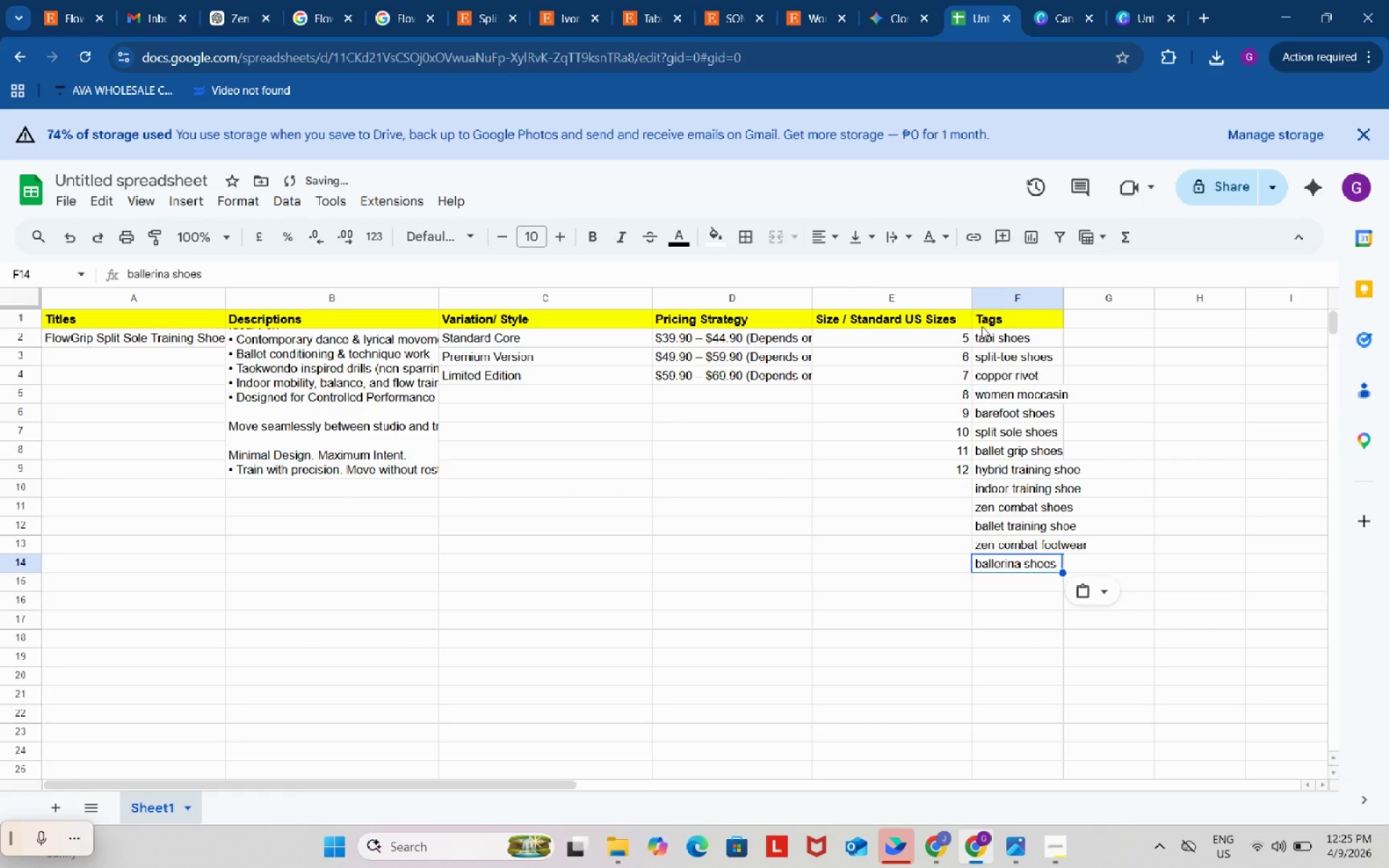 
left_click([729, 0])
 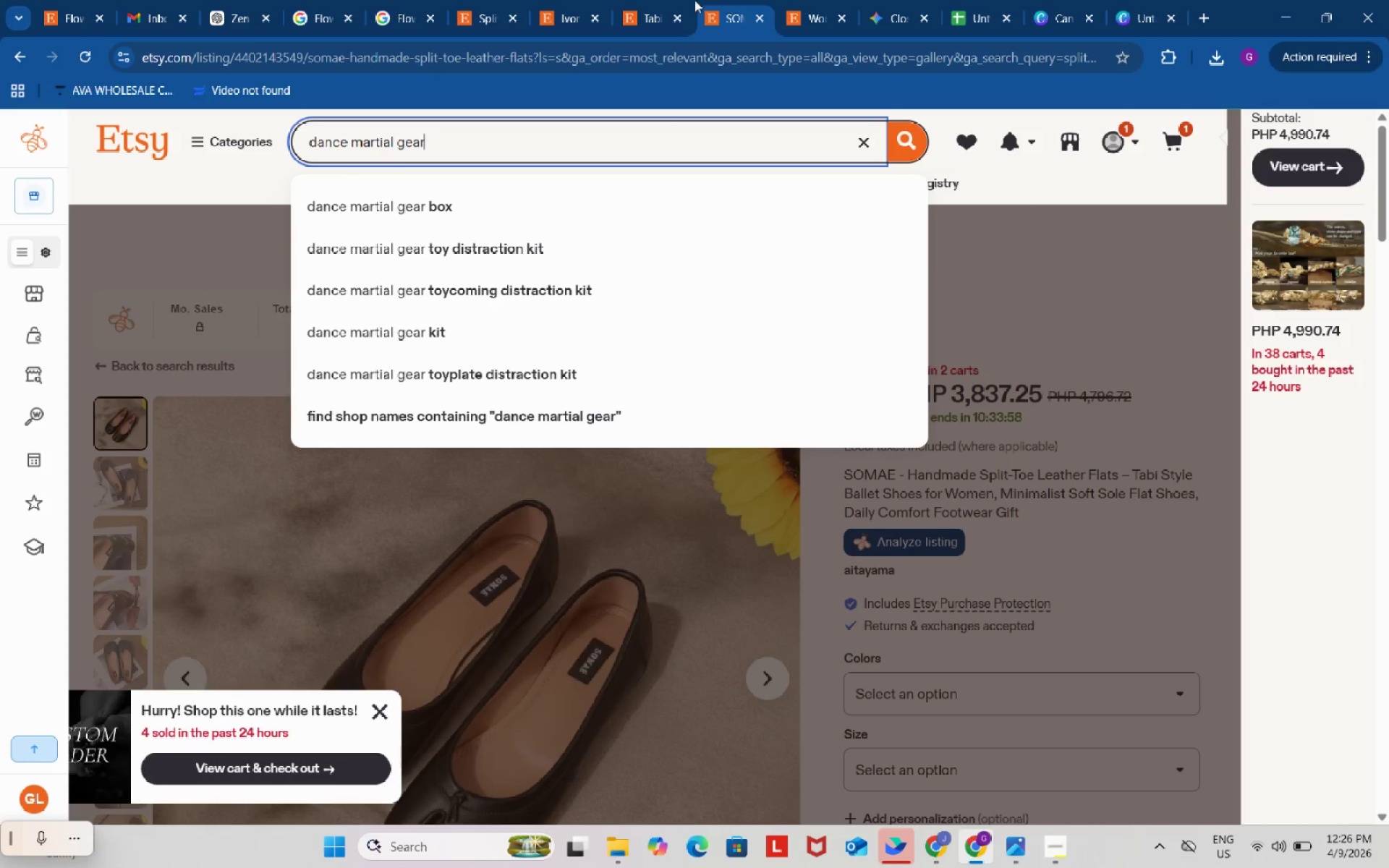 
left_click([636, 0])
 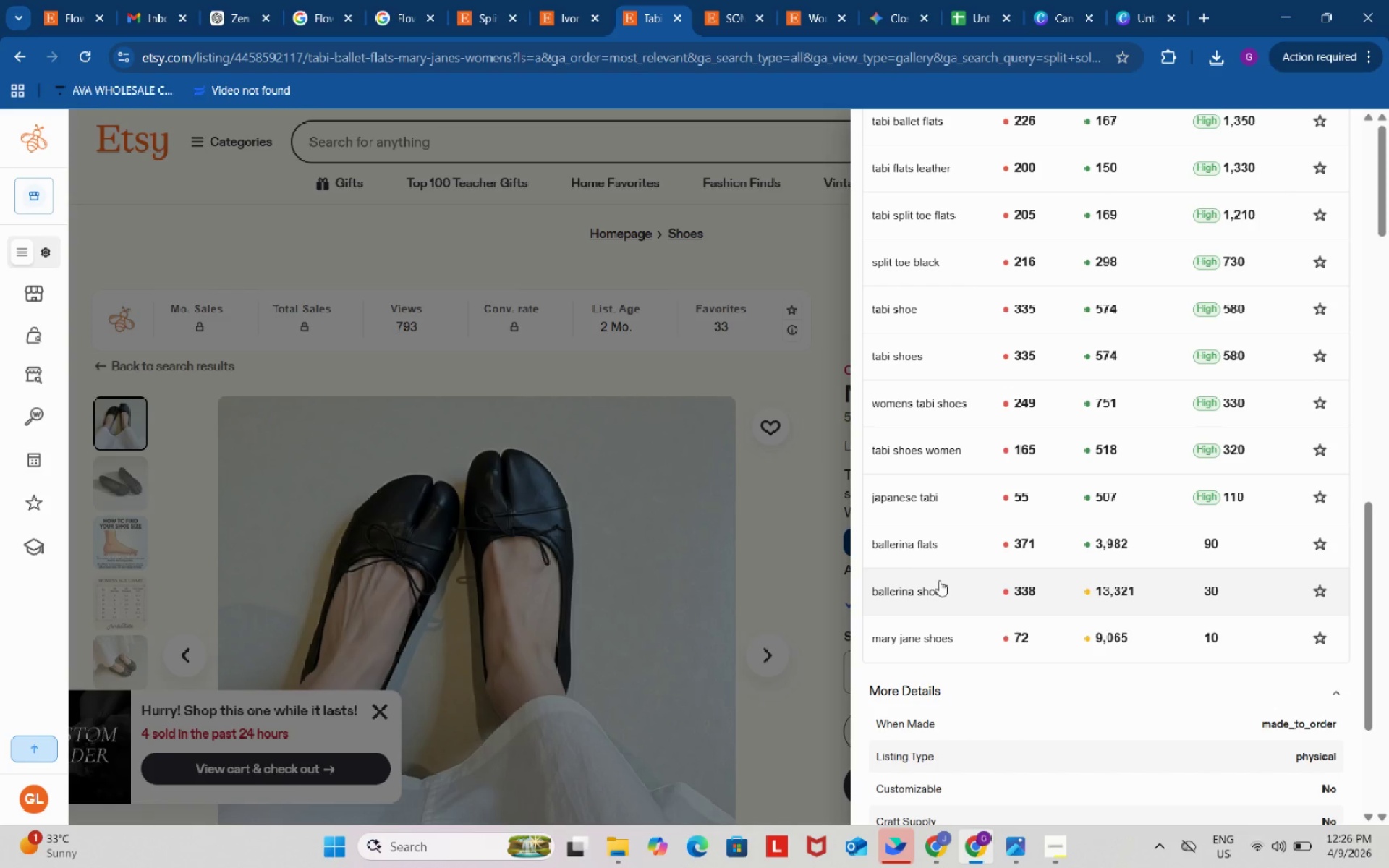 
left_click([909, 541])
 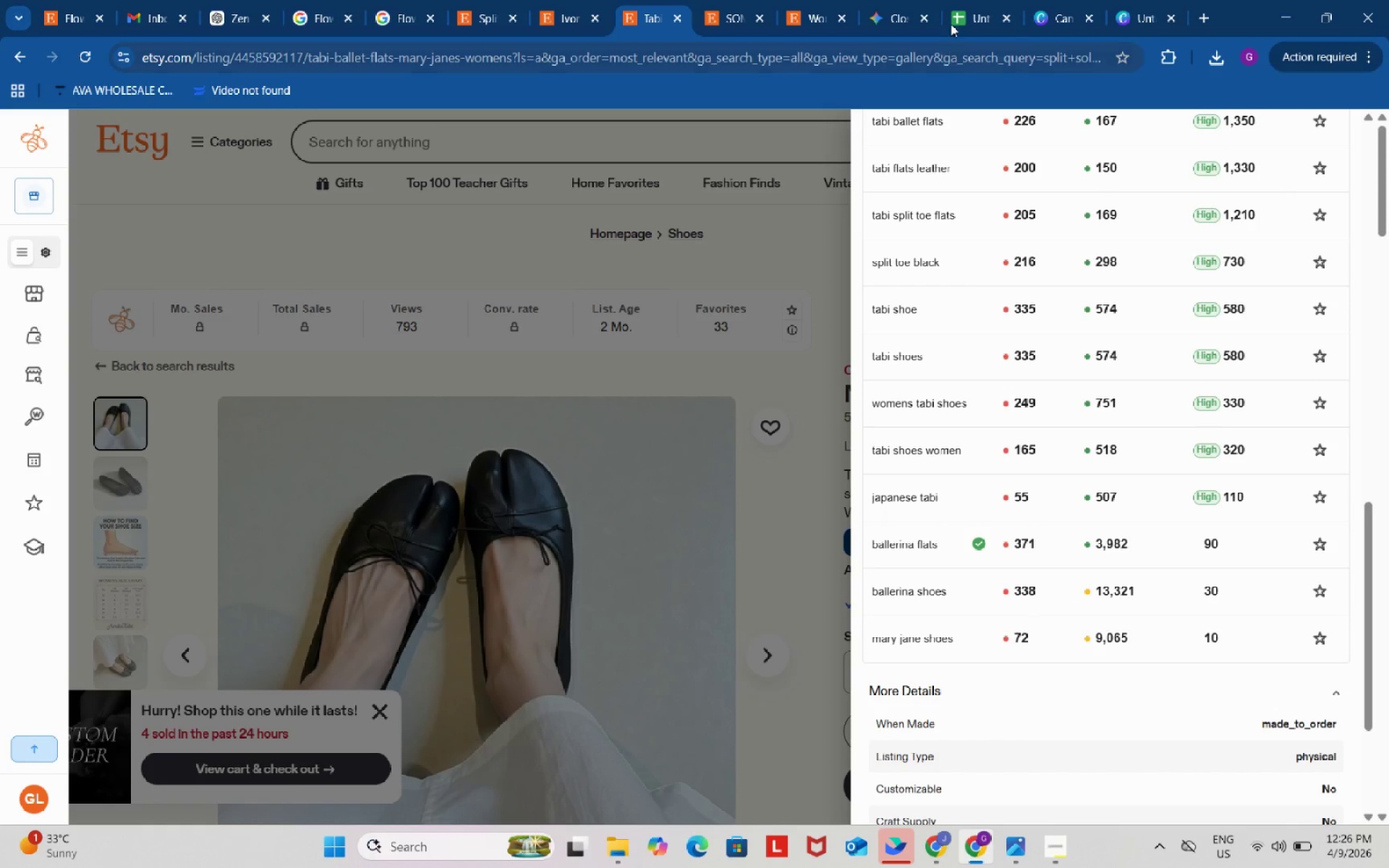 
left_click([964, 4])
 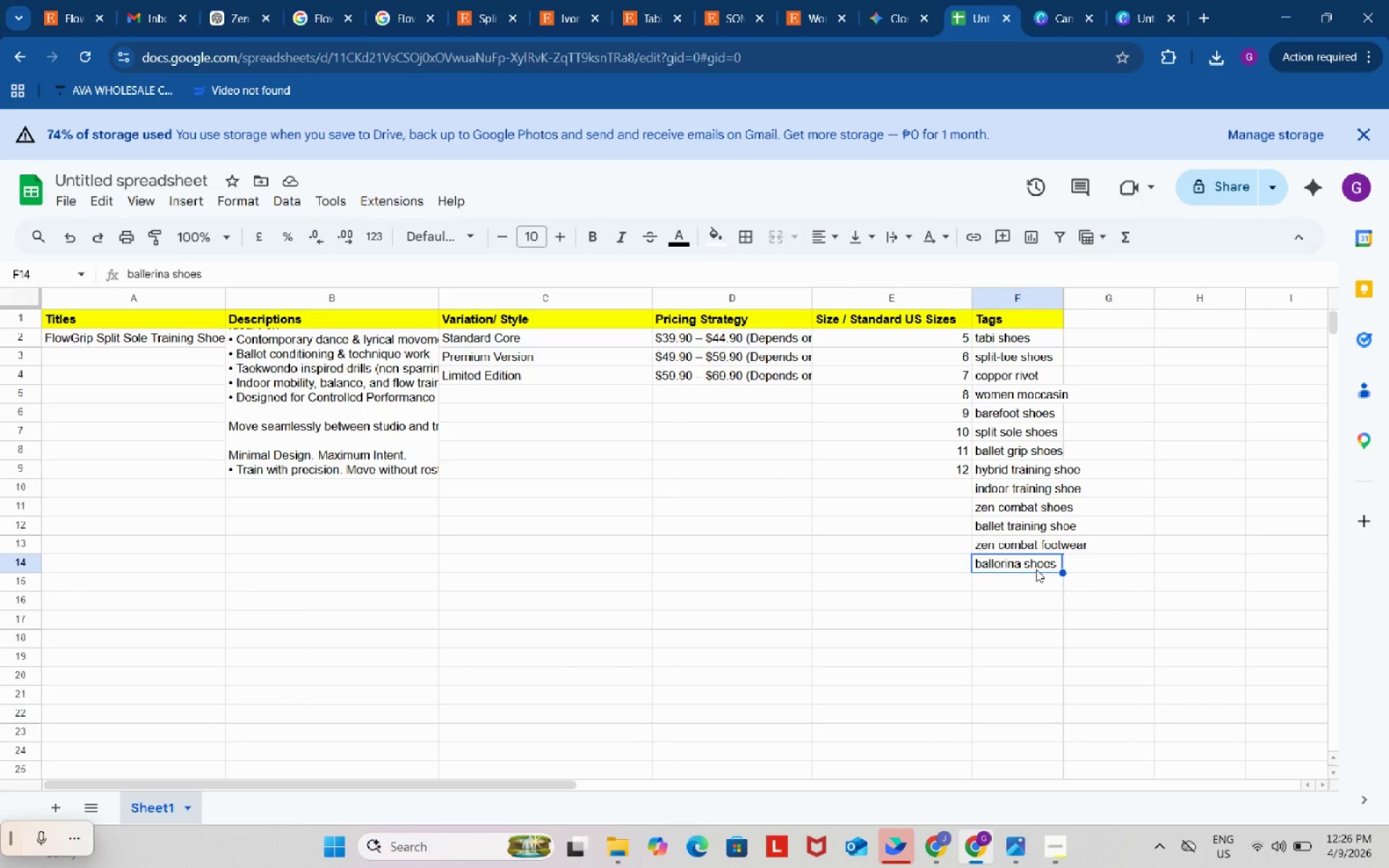 
double_click([1036, 569])
 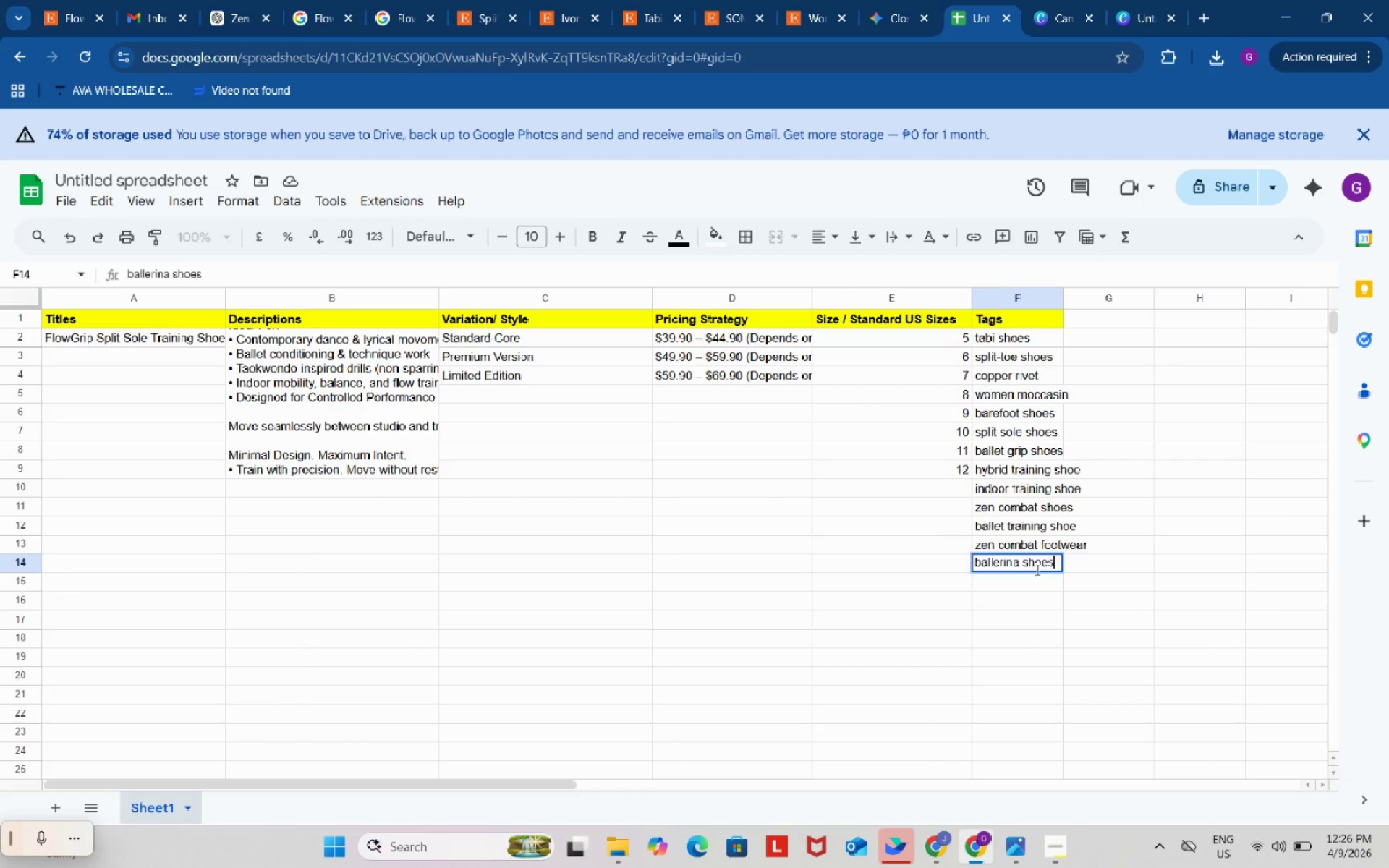 
key(Control+ControlLeft)
 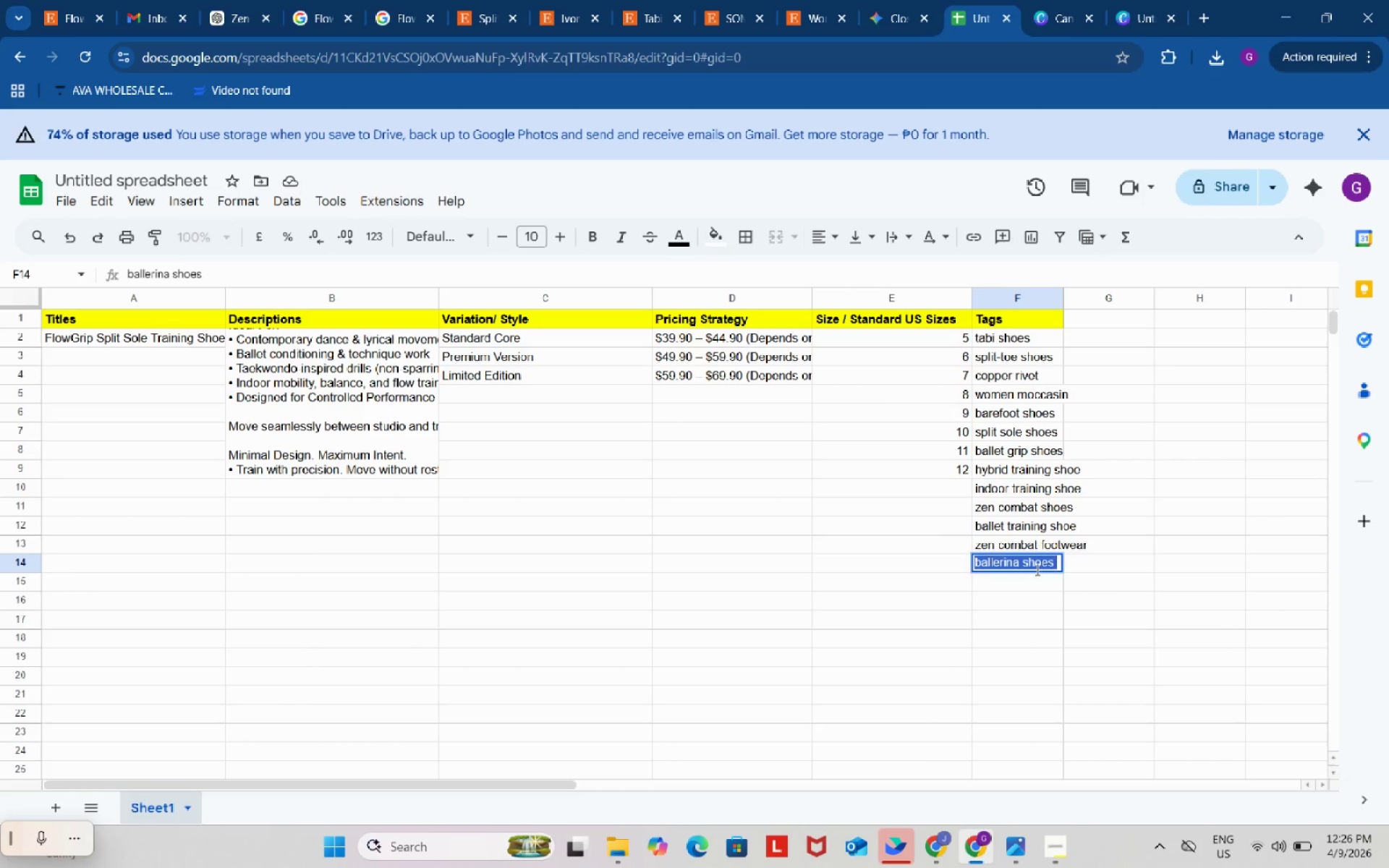 
key(Control+A)
 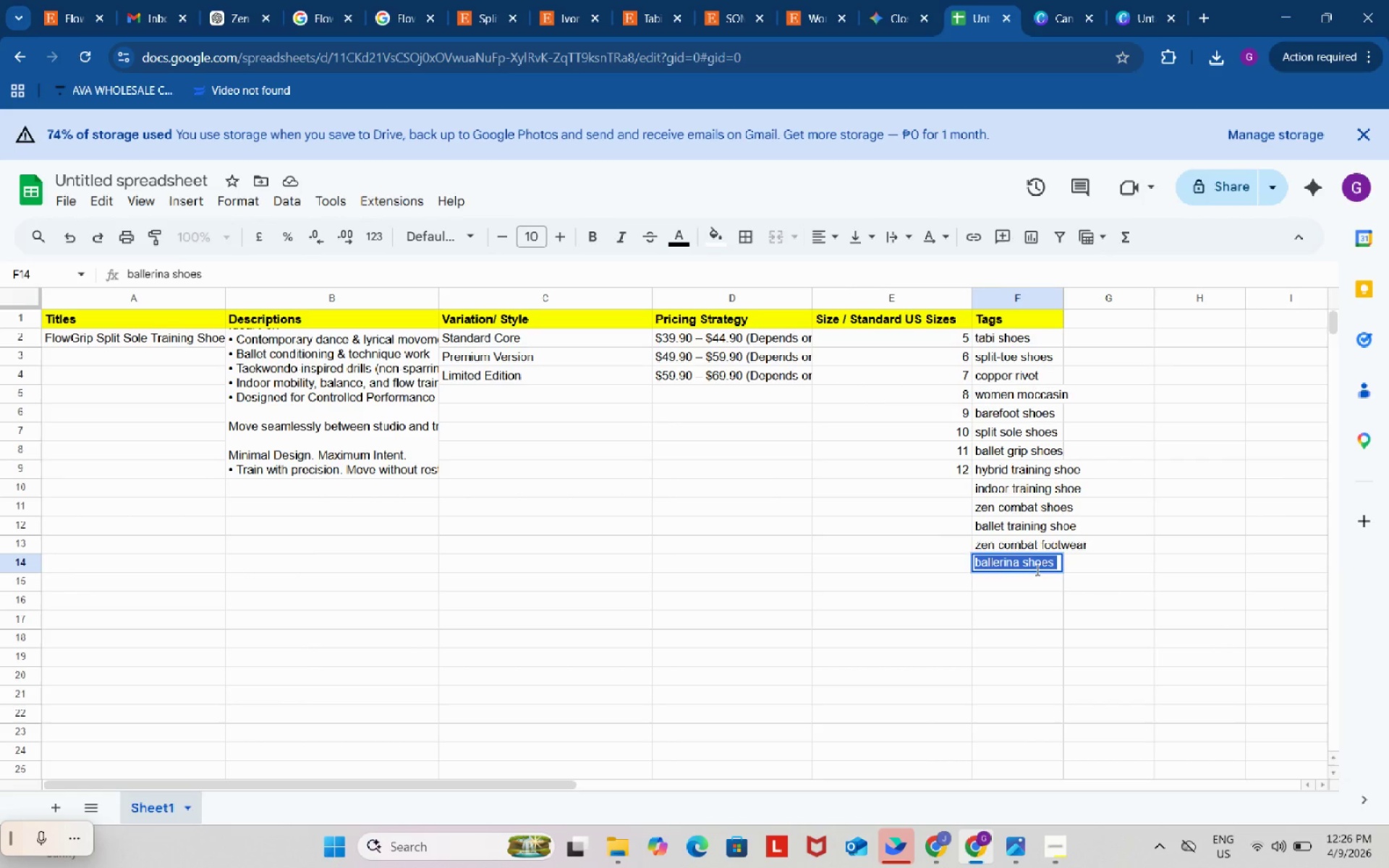 
key(Control+V)
 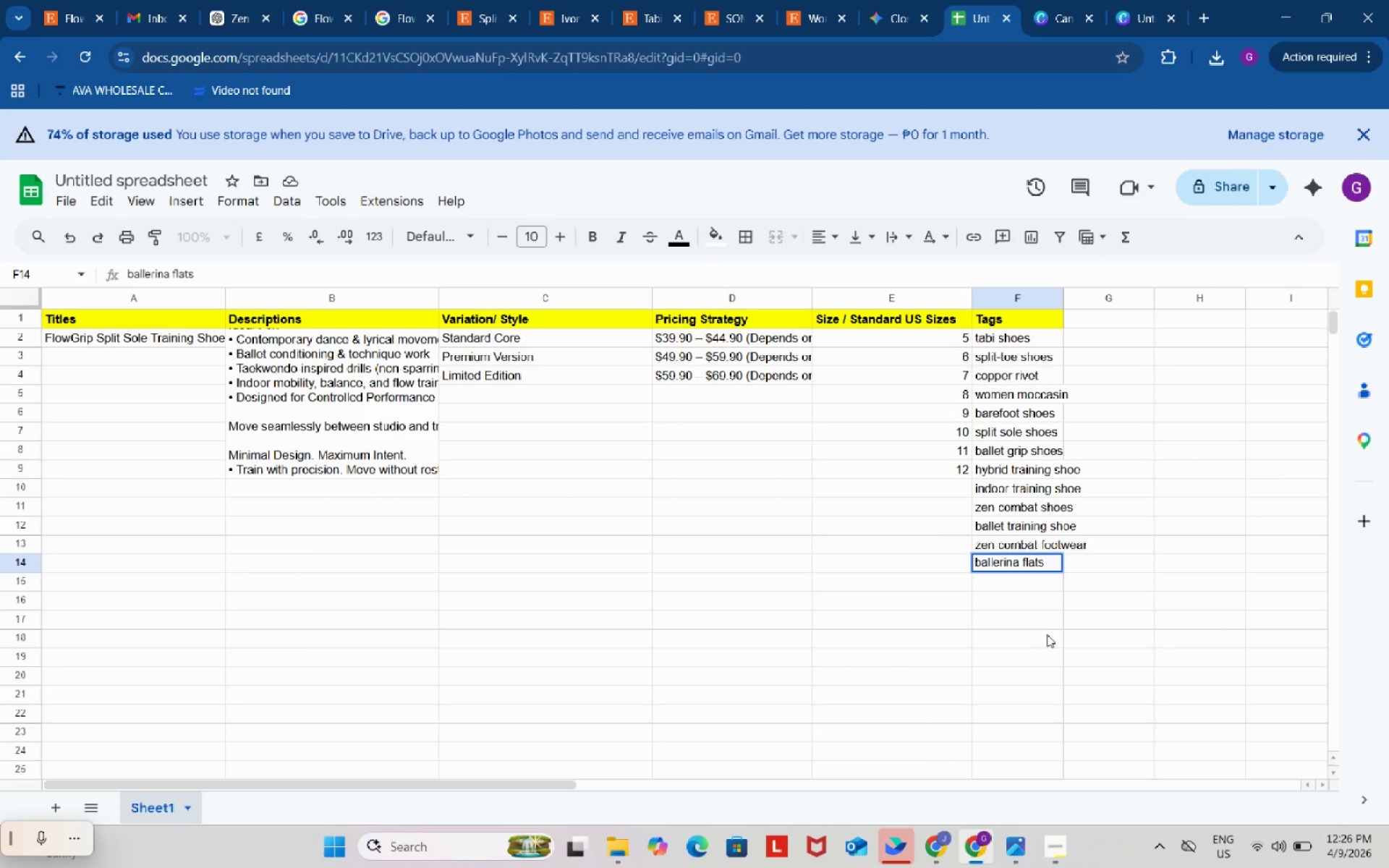 
left_click([1047, 634])
 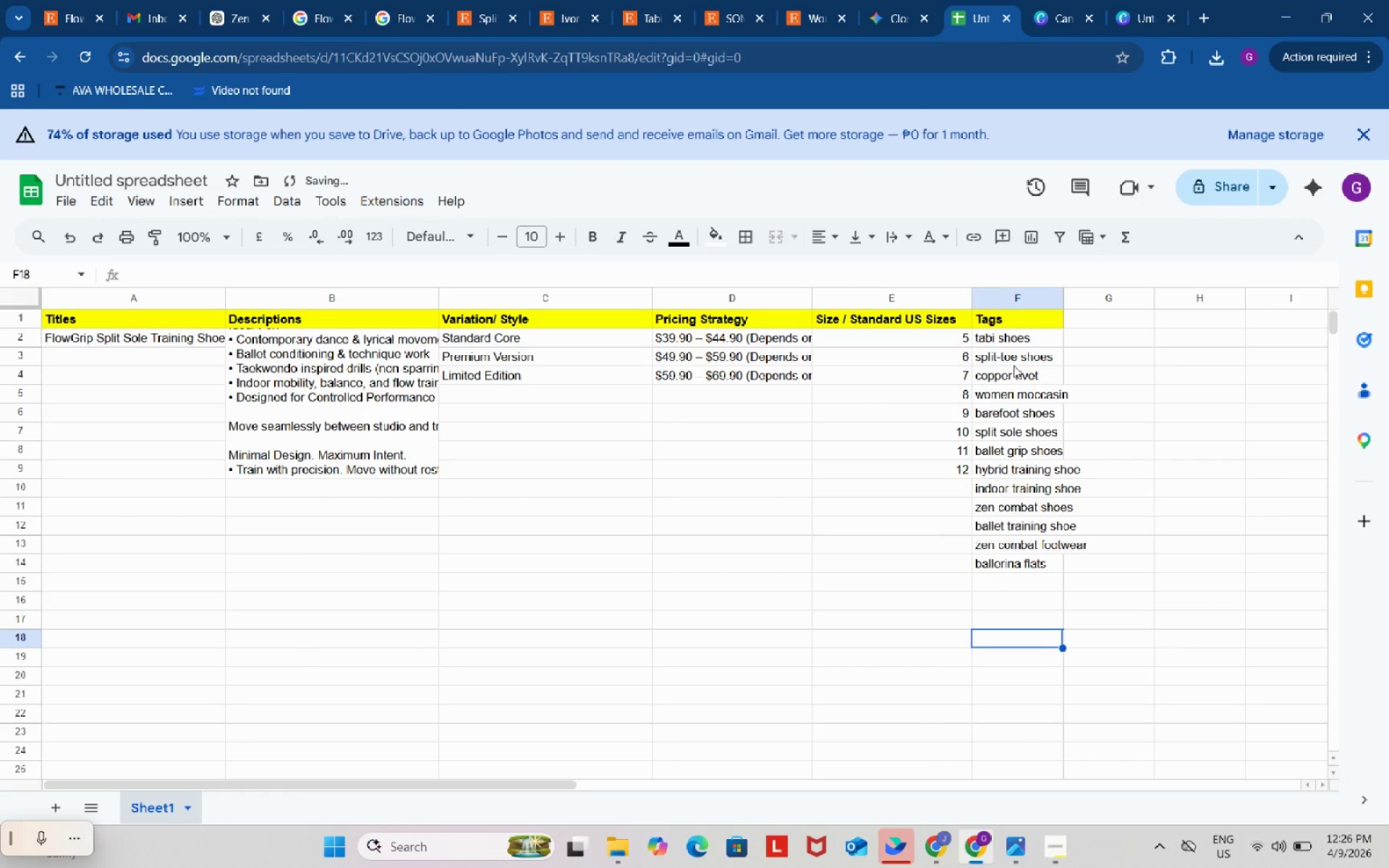 
left_click([1013, 359])
 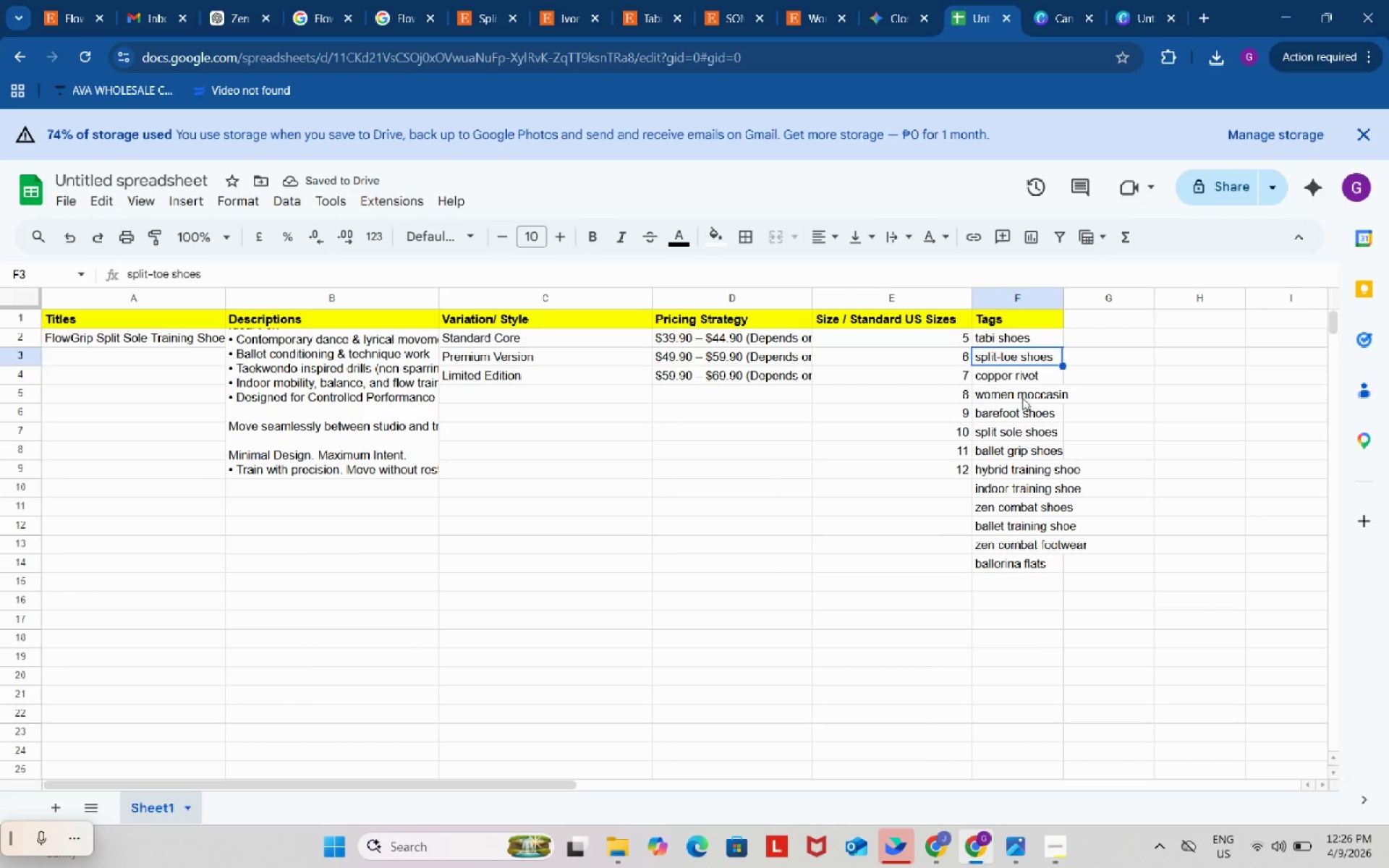 
left_click([1022, 398])
 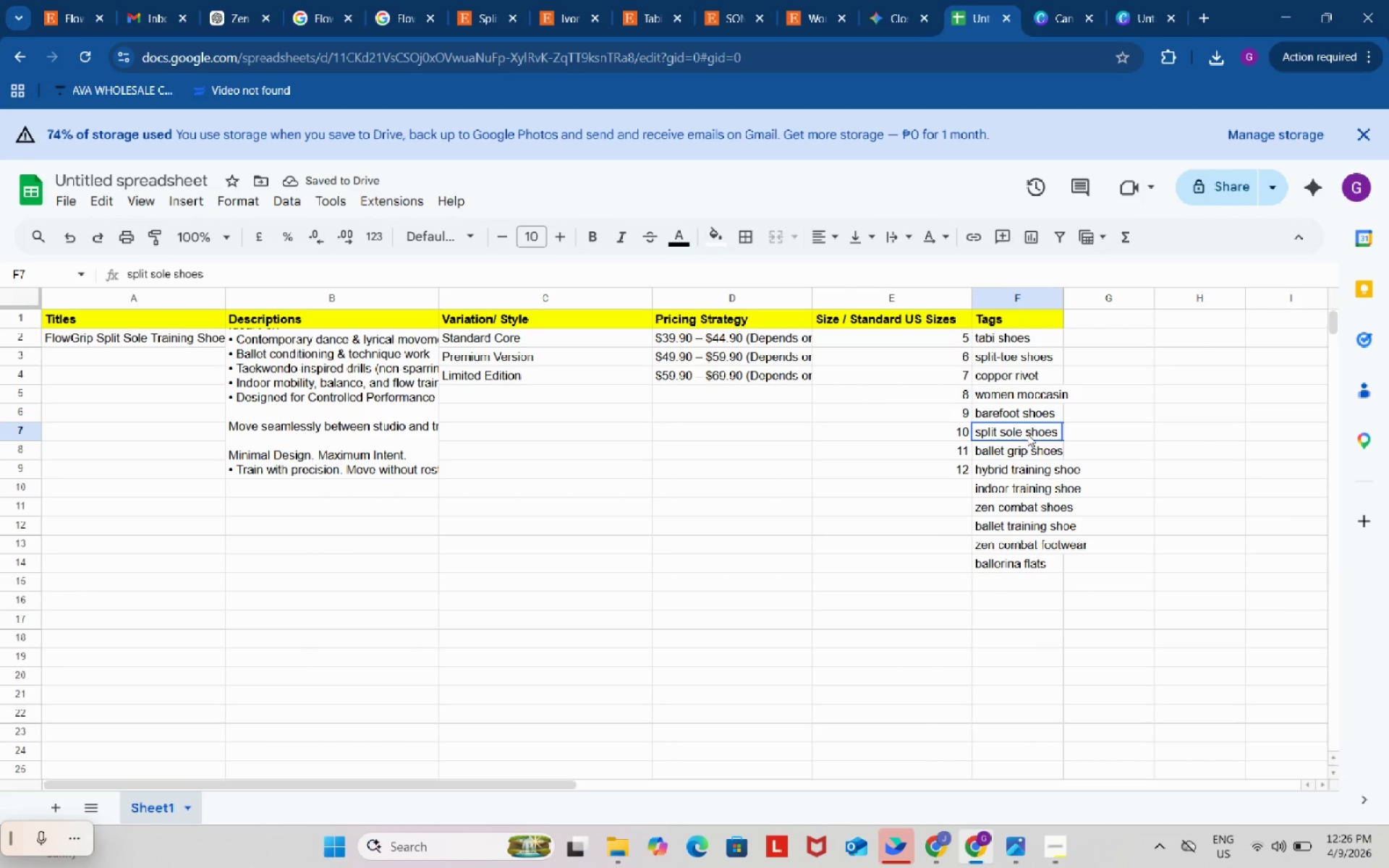 
left_click([1027, 434])
 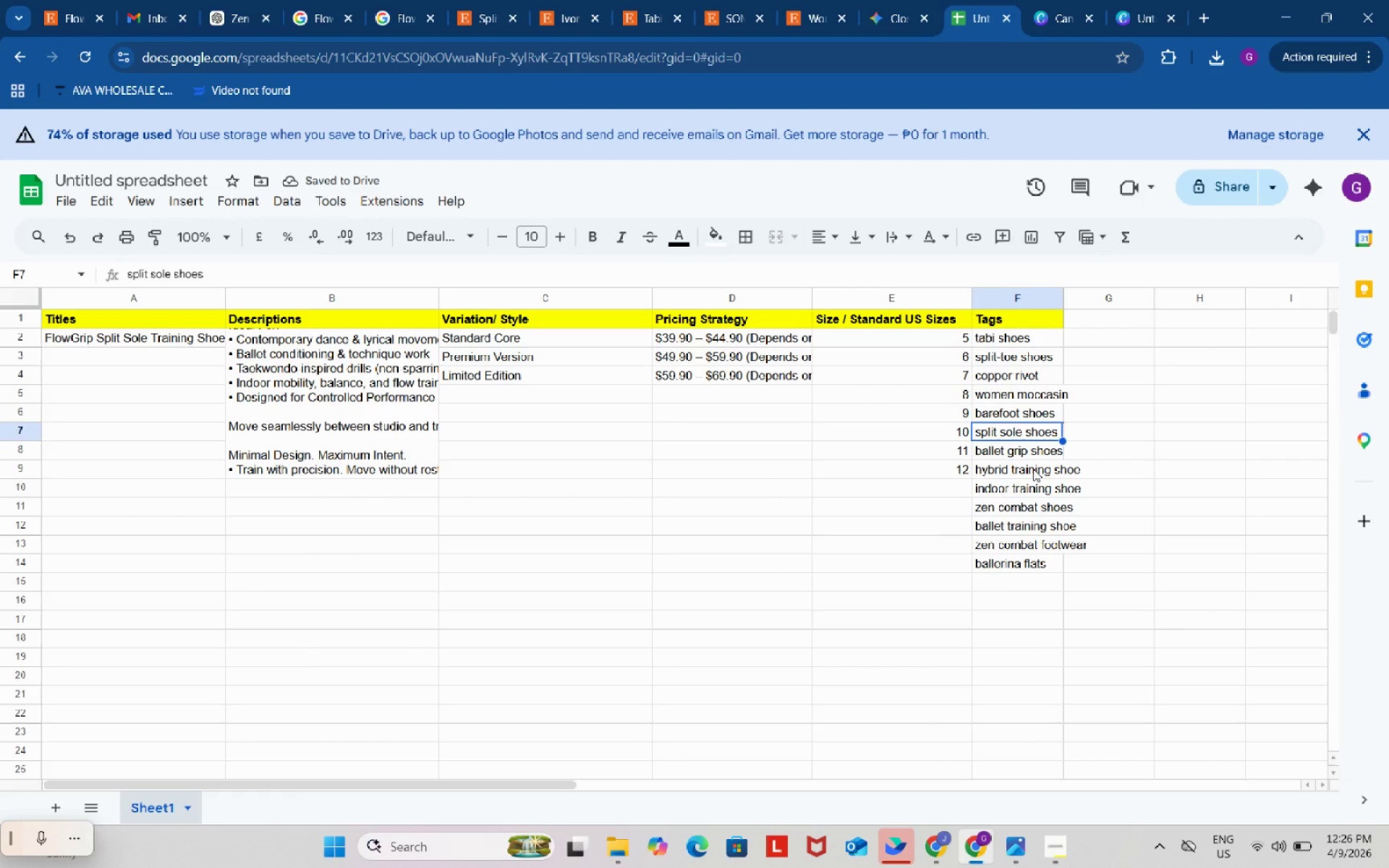 
left_click([1033, 469])
 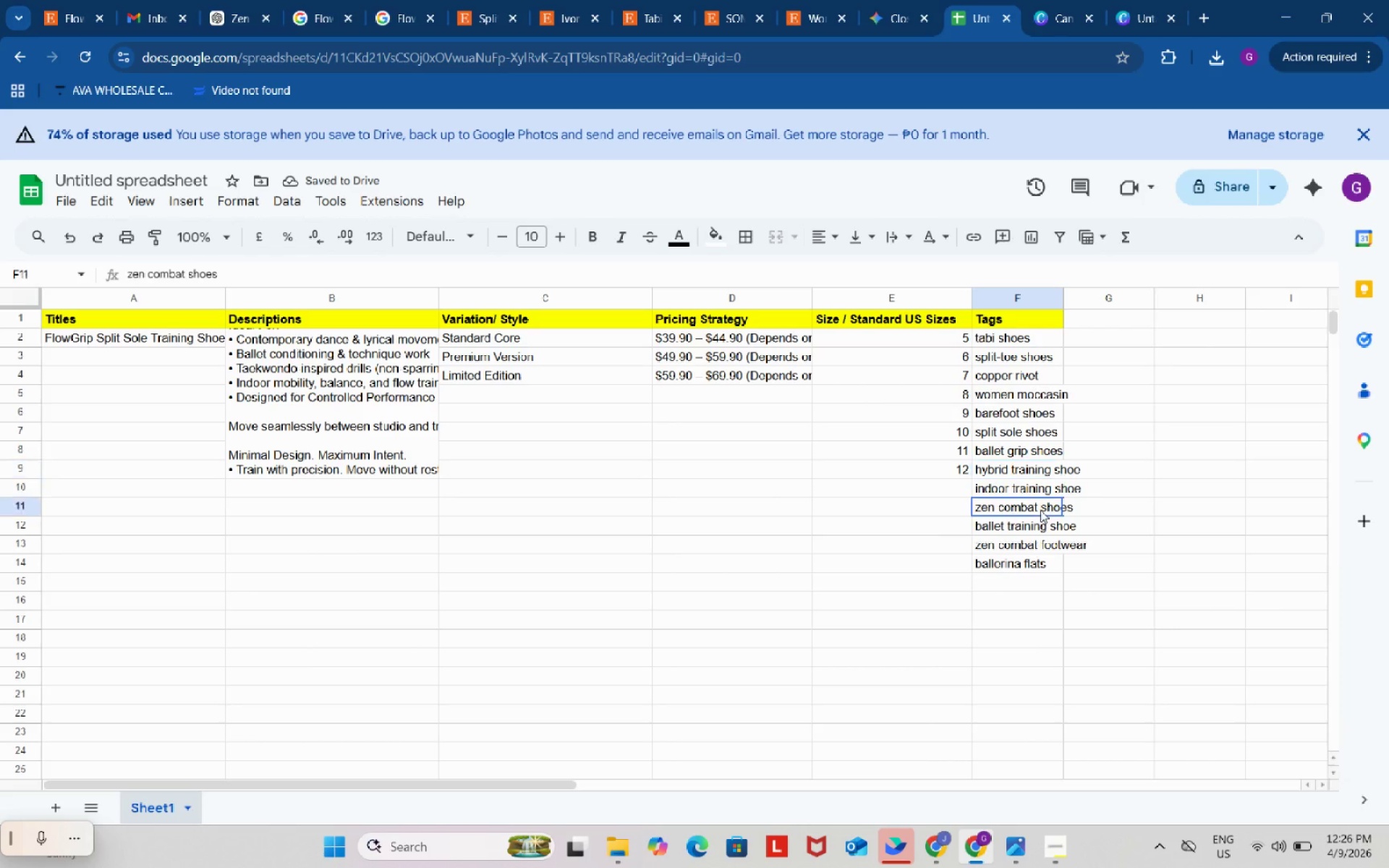 
left_click([1040, 510])
 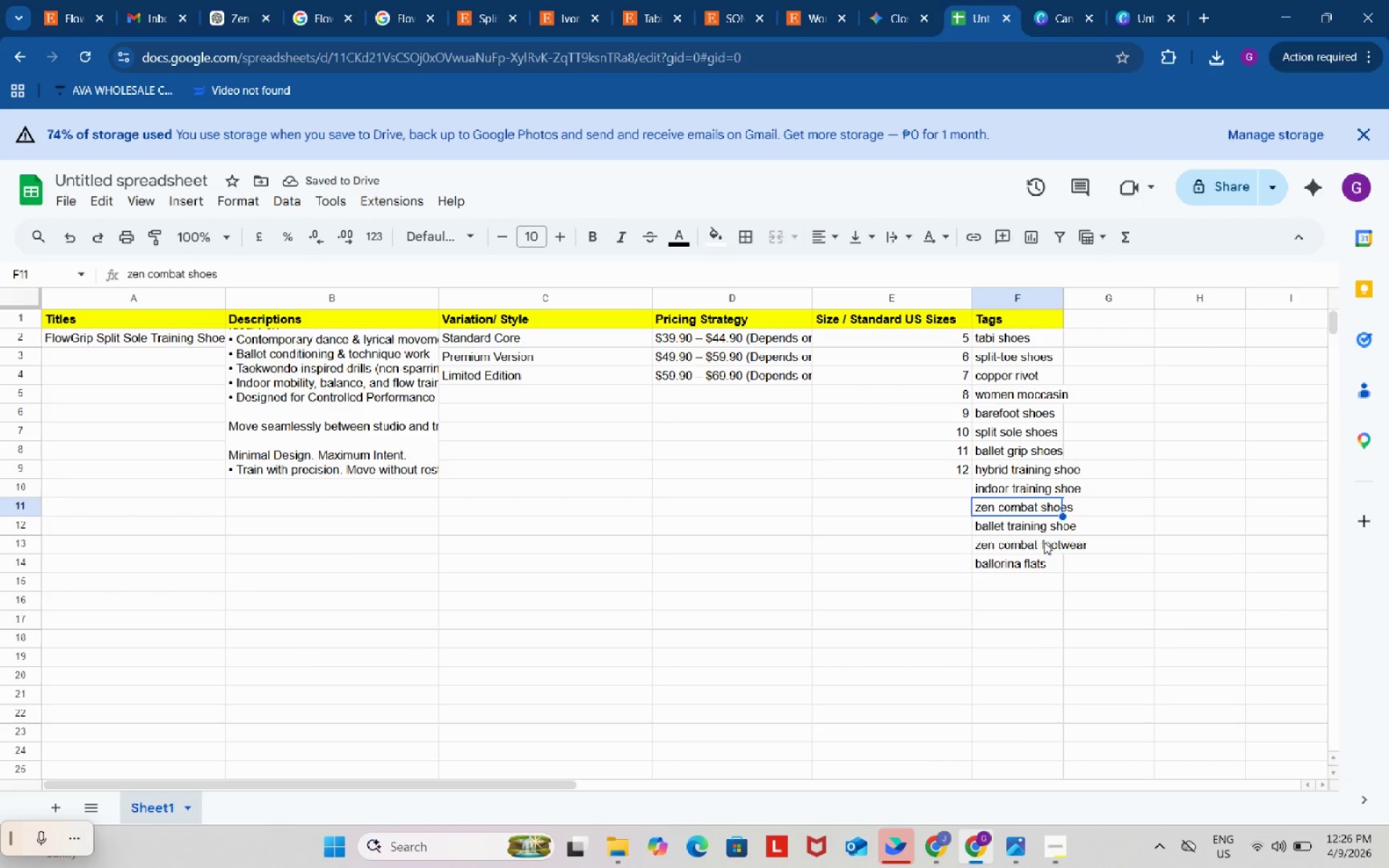 
left_click([1044, 542])
 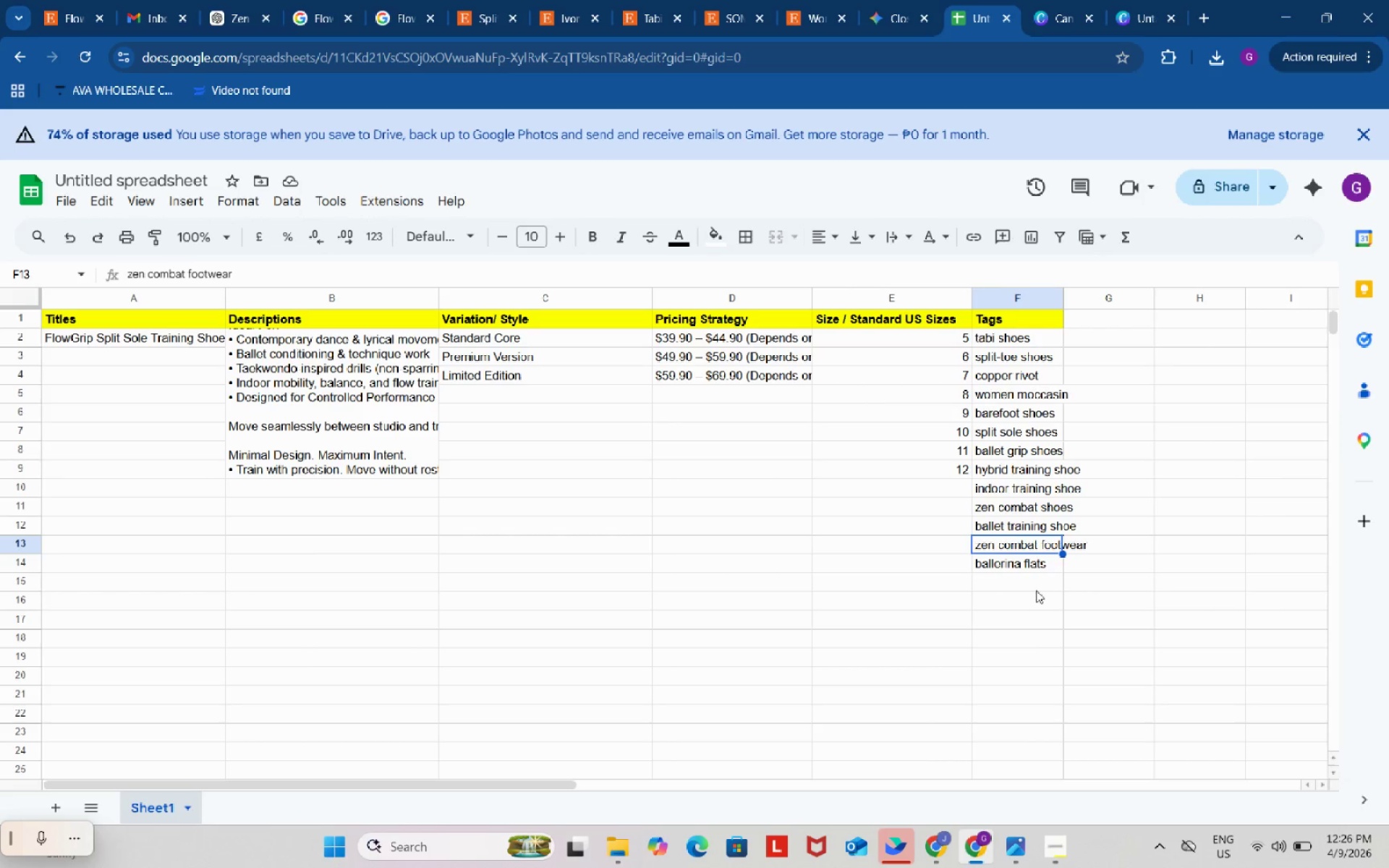 
left_click([1035, 596])
 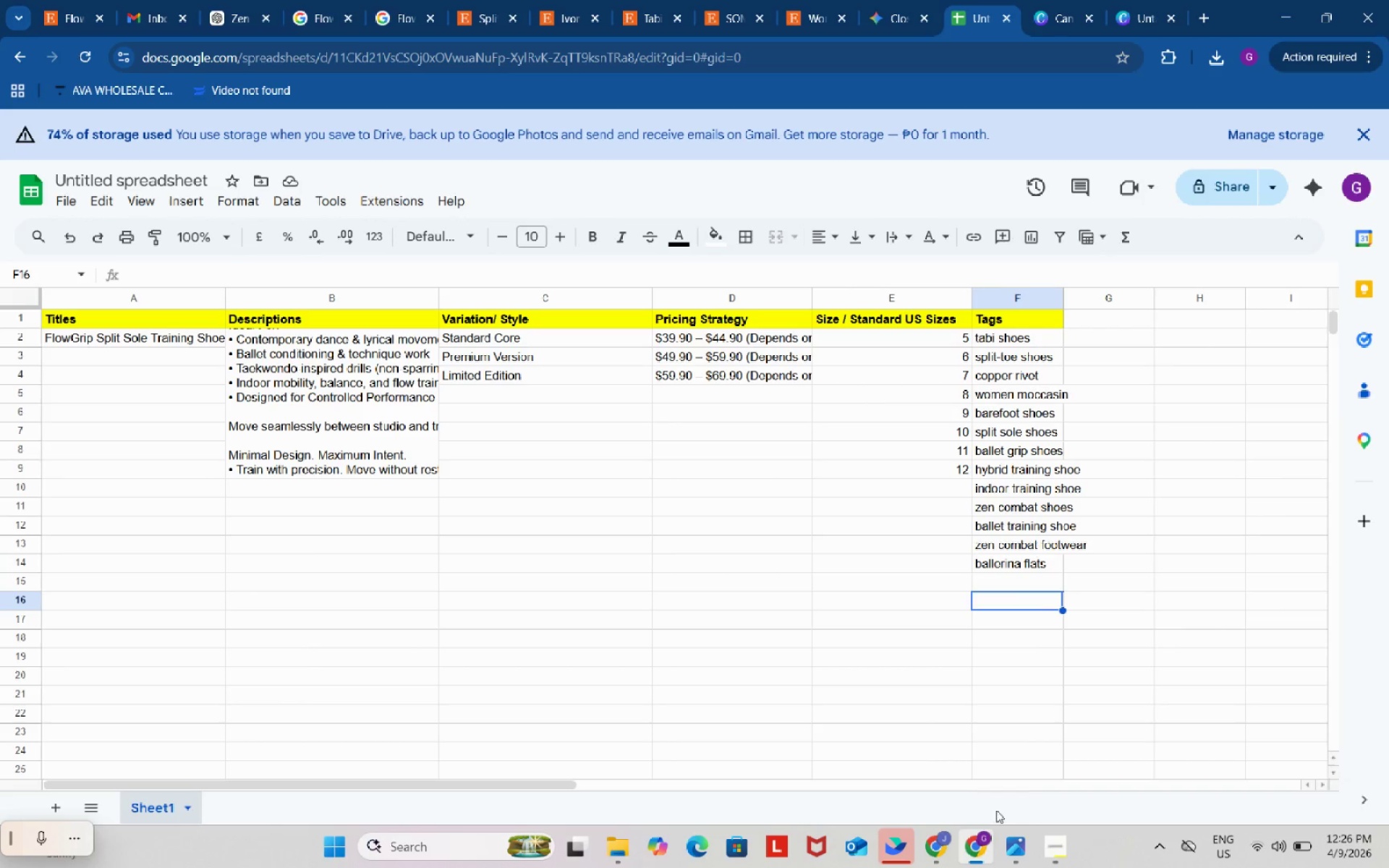 
left_click([1053, 846])